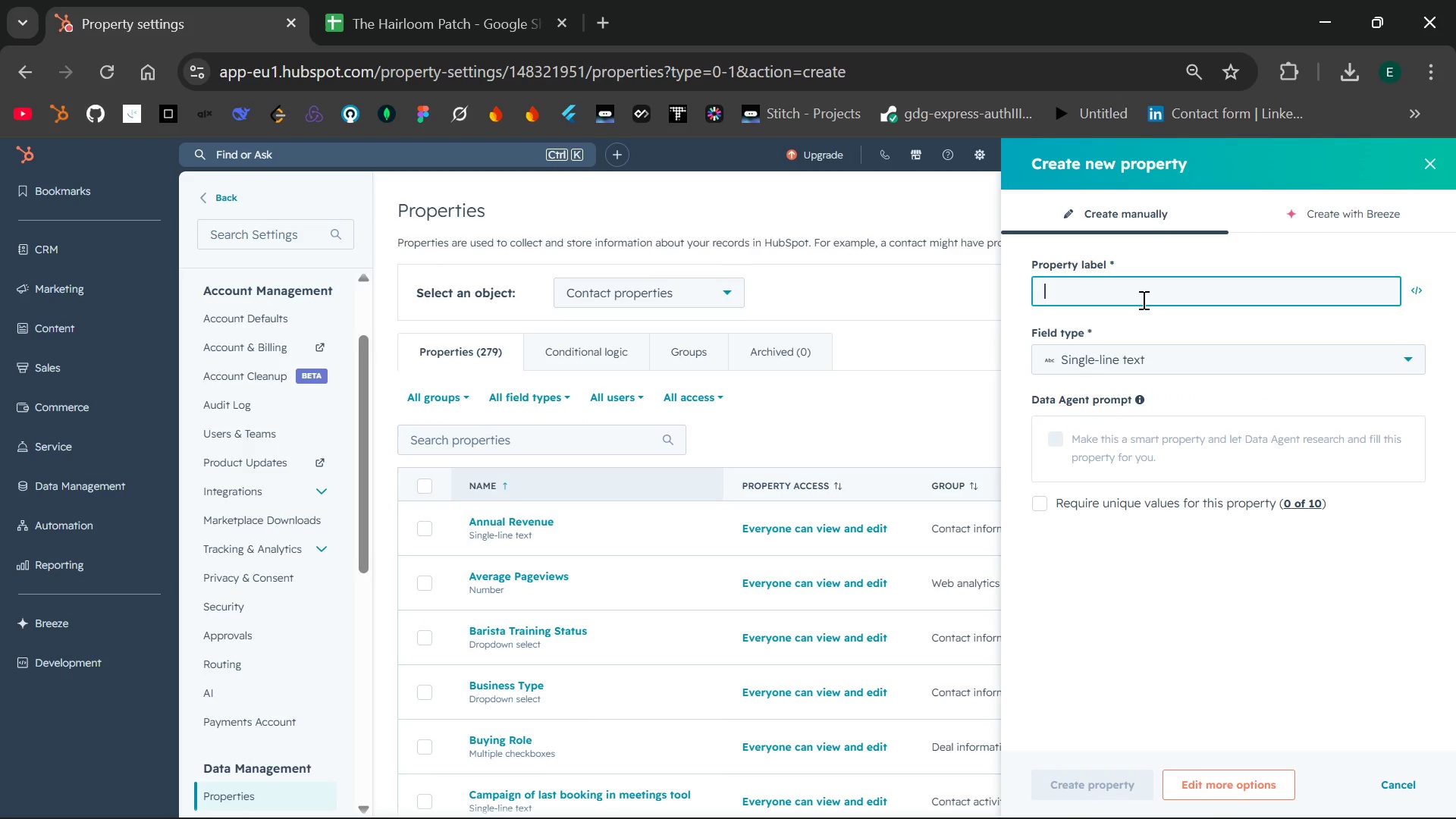 
wait(6.67)
 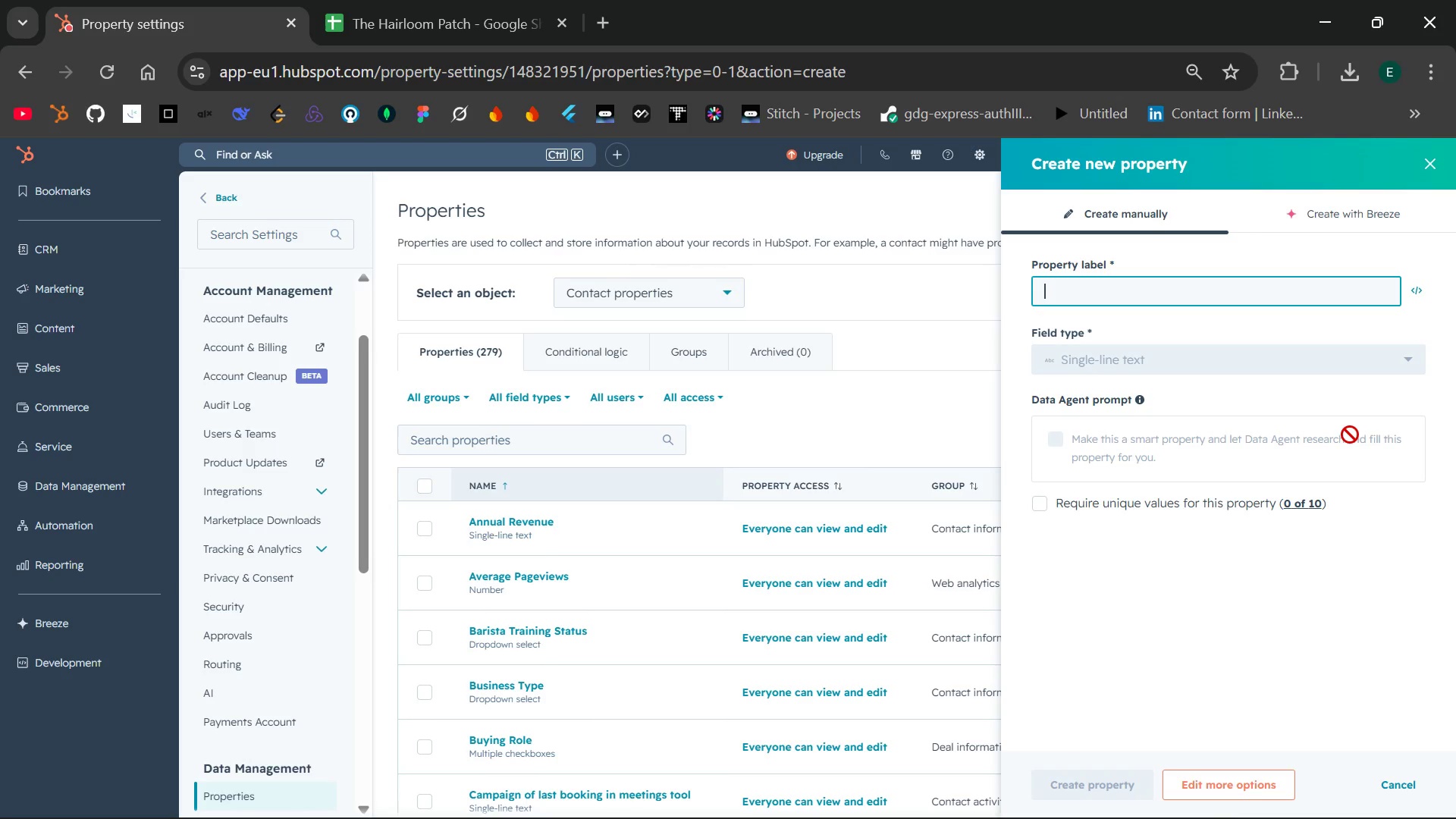 
type(Last )
 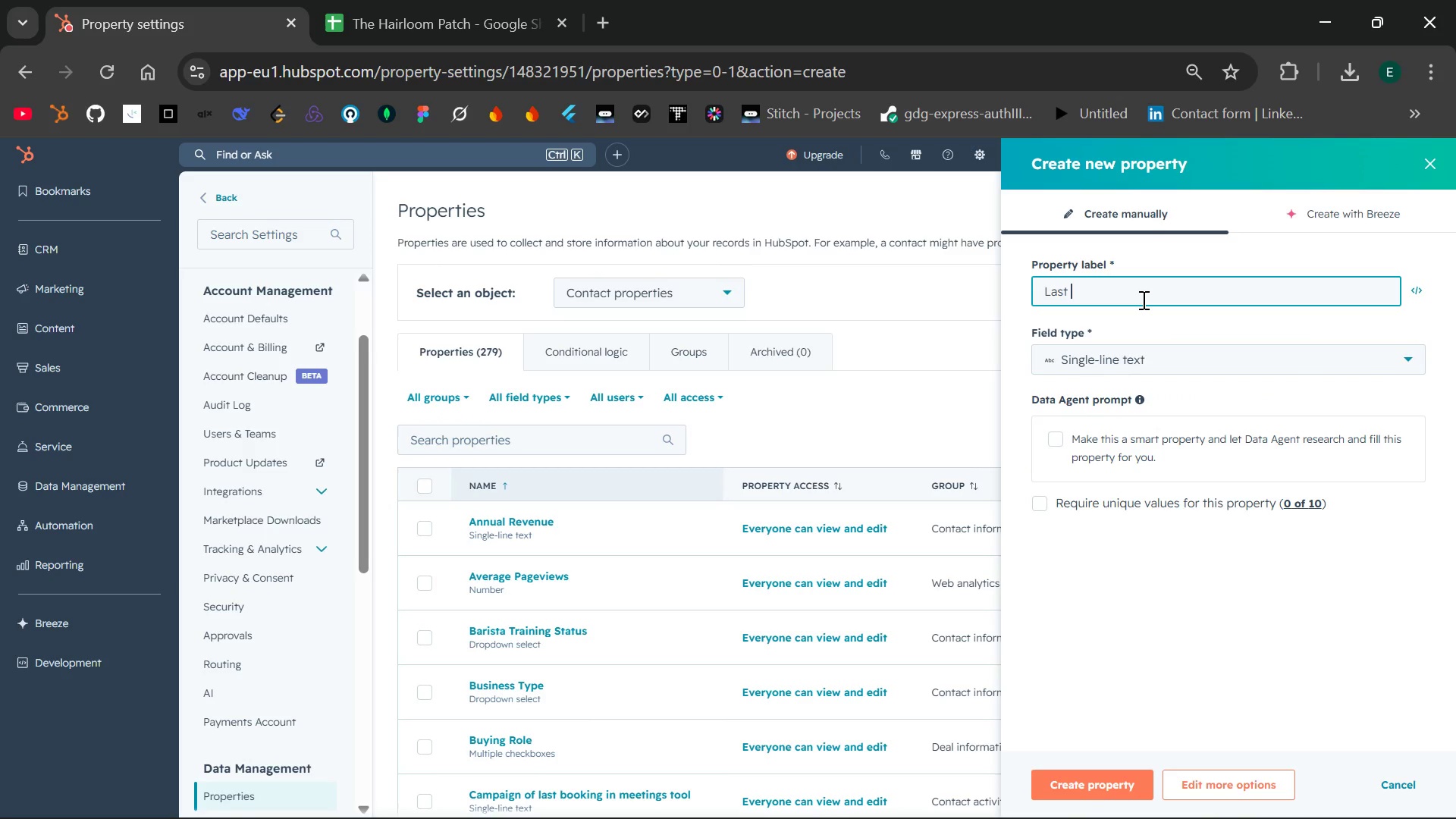 
hold_key(key=ShiftLeft, duration=0.44)
 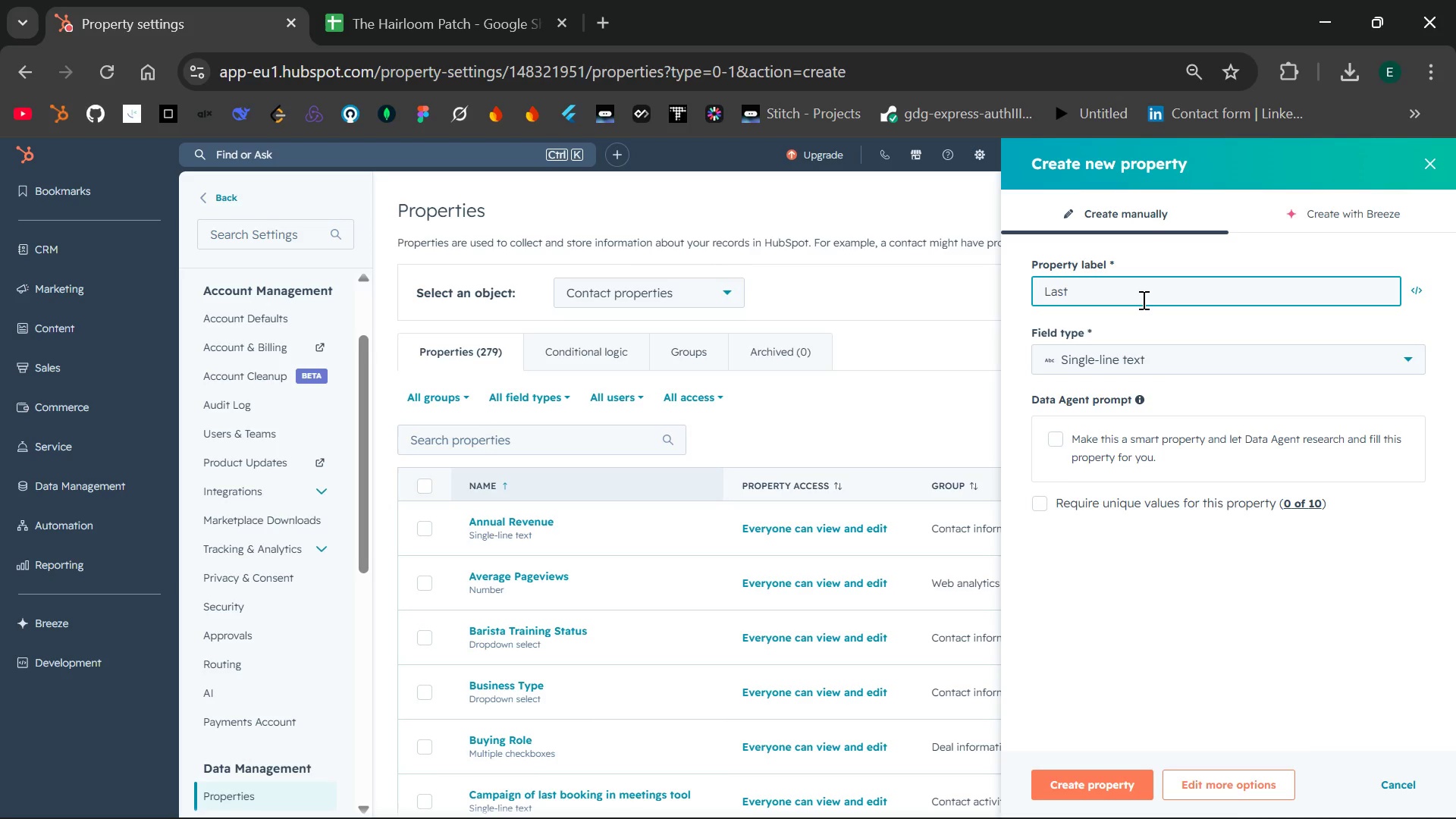 
type(Visit Date)
 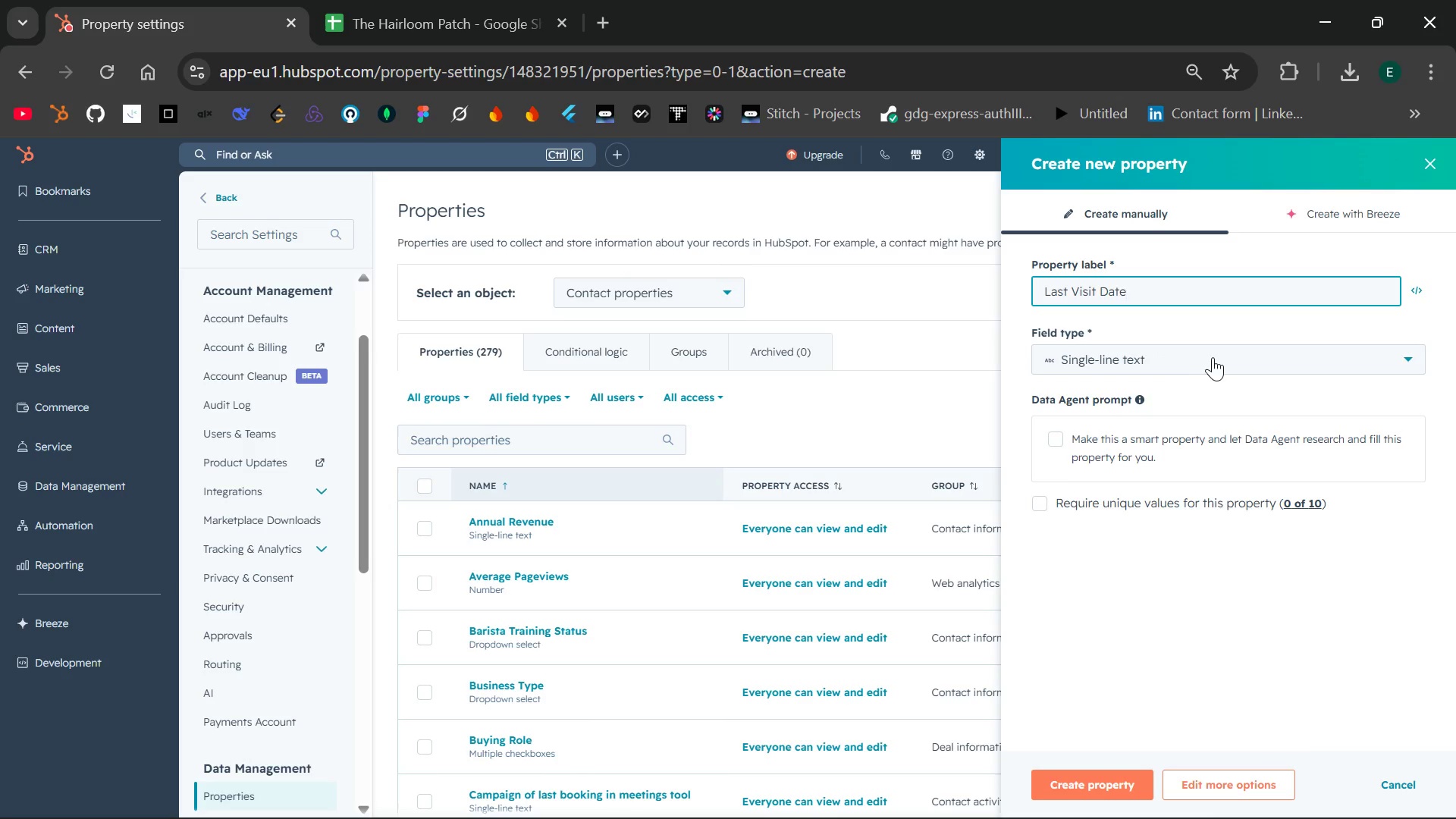 
wait(7.77)
 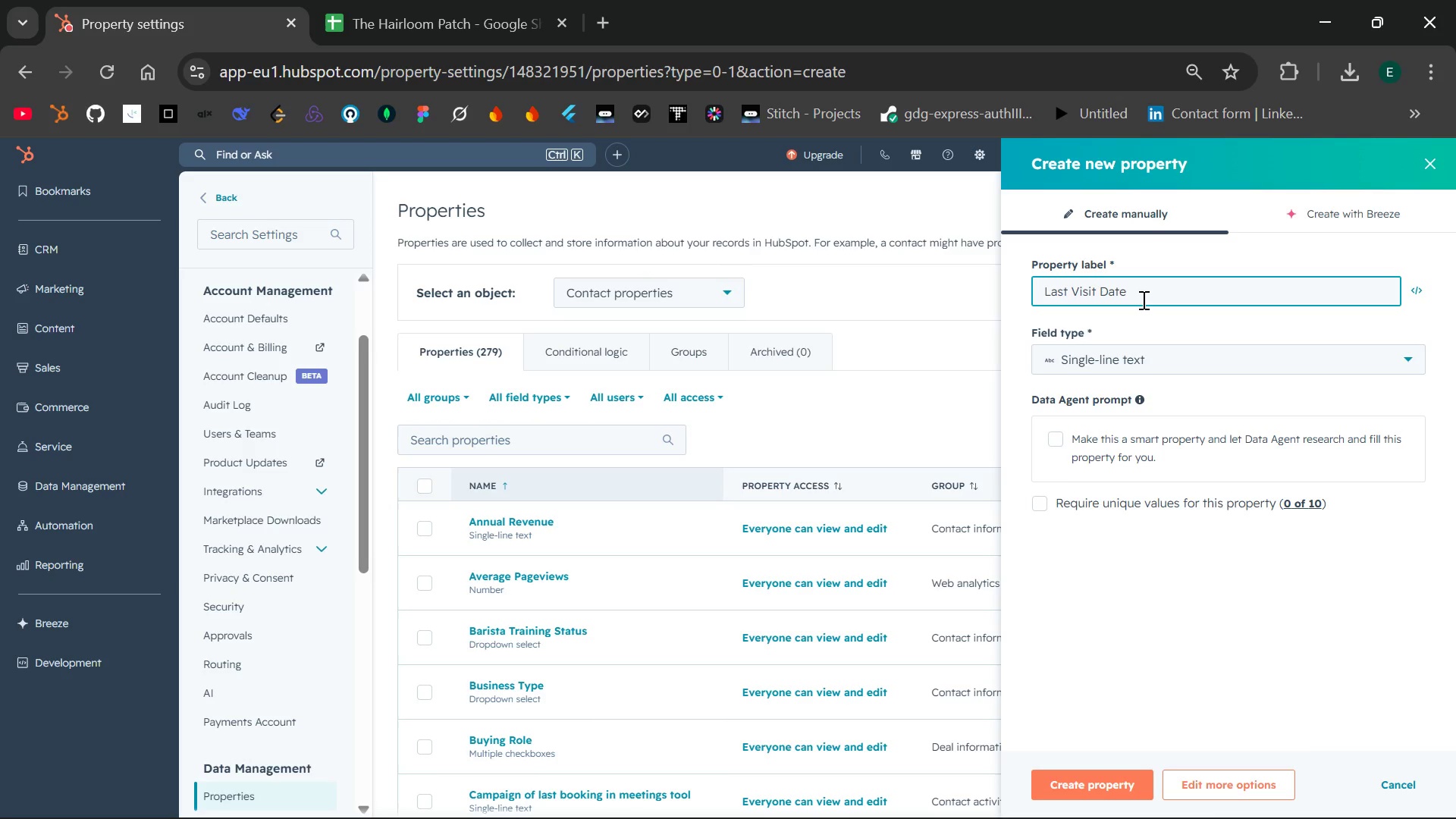 
left_click([1214, 357])
 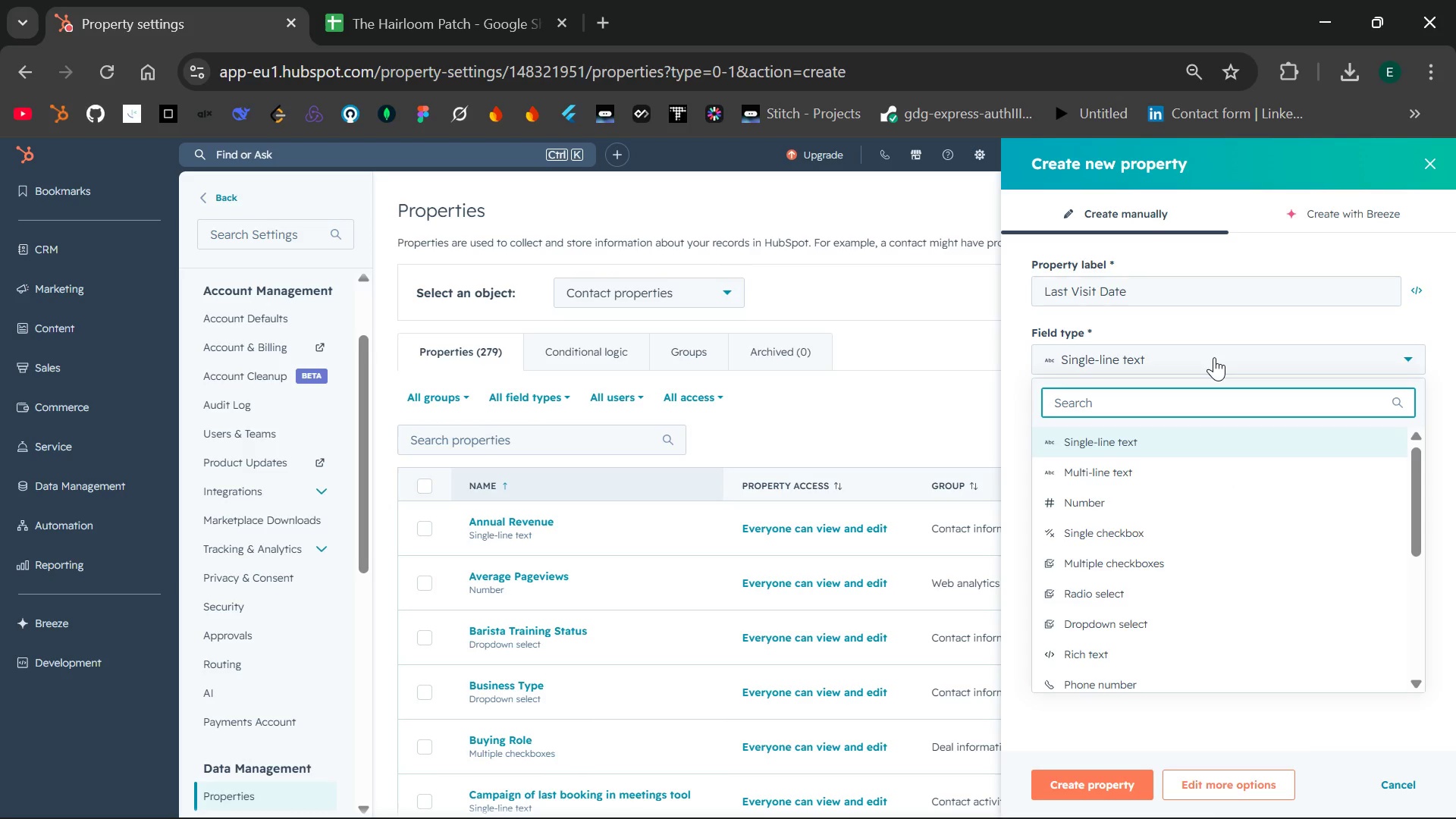 
wait(8.23)
 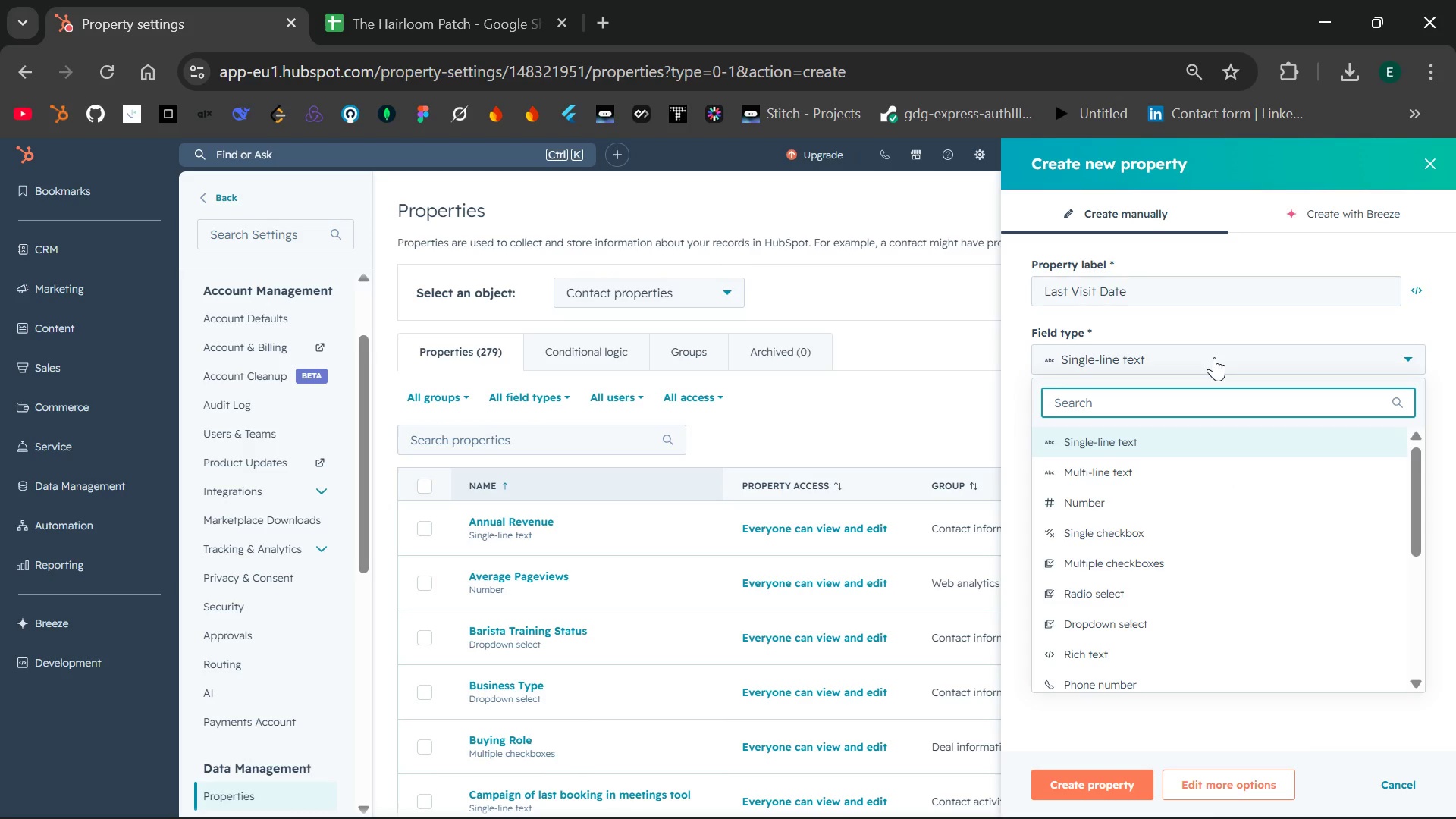 
mouse_move([1205, 475])
 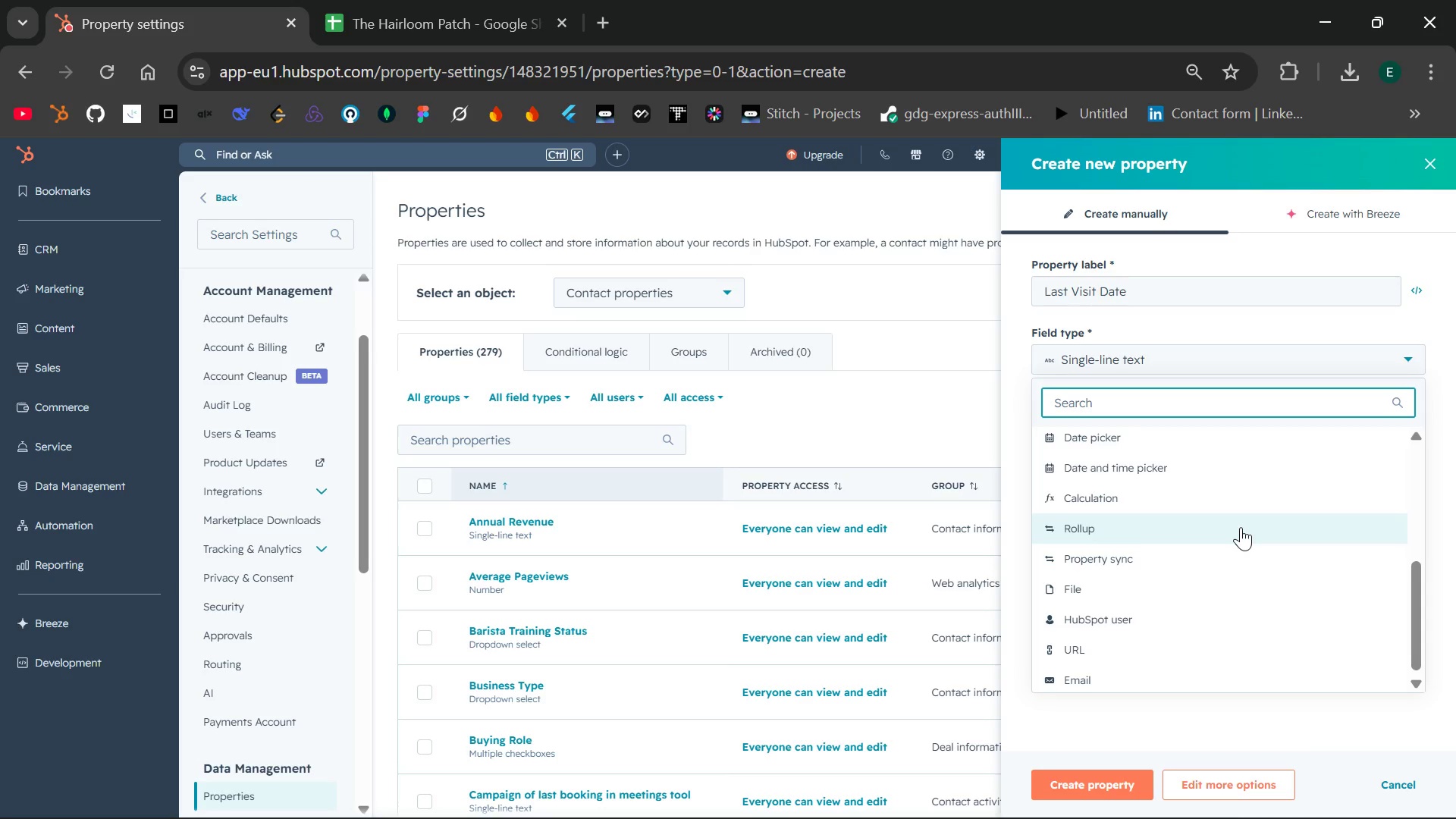 
wait(19.64)
 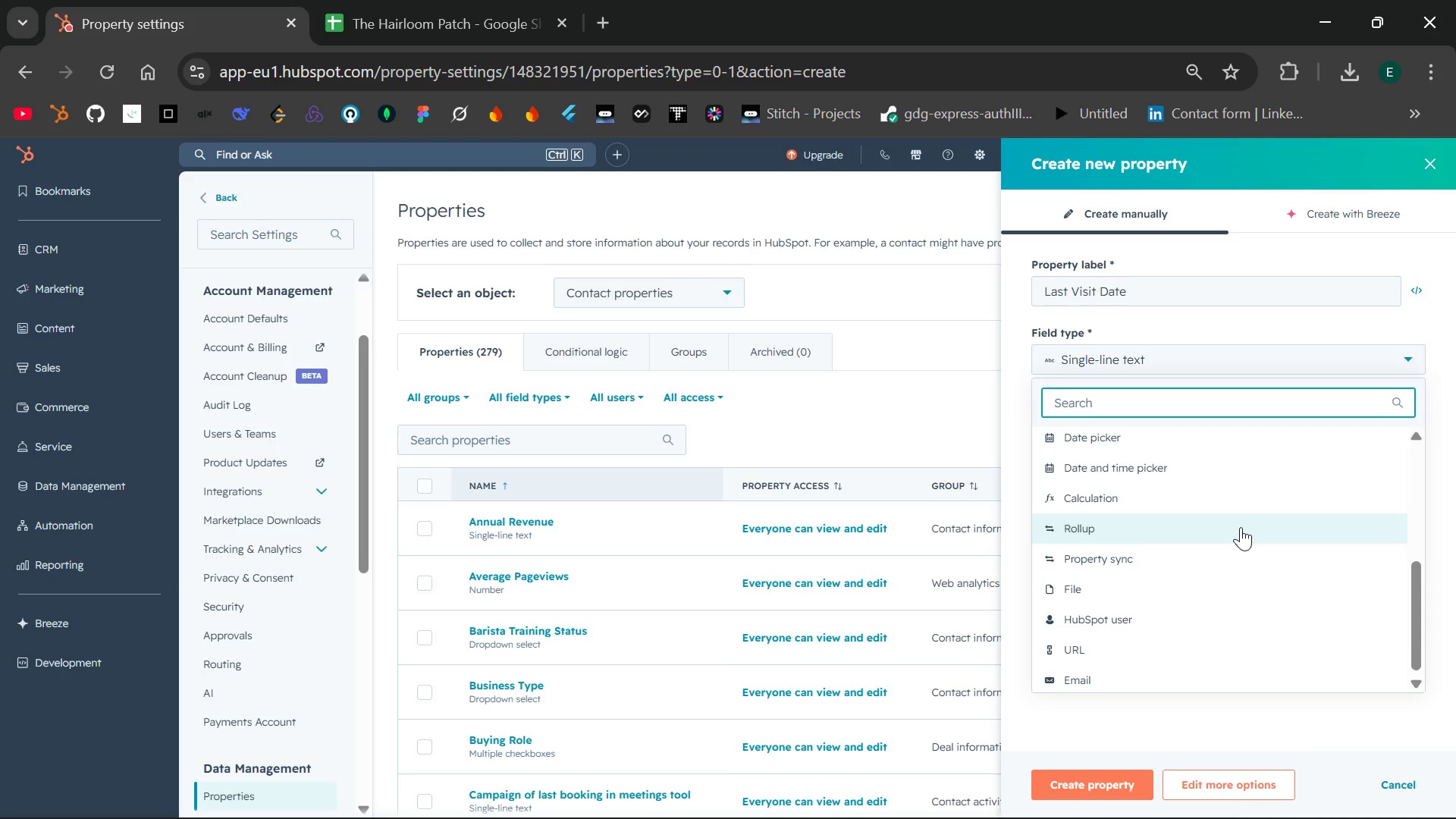 
left_click([1159, 534])
 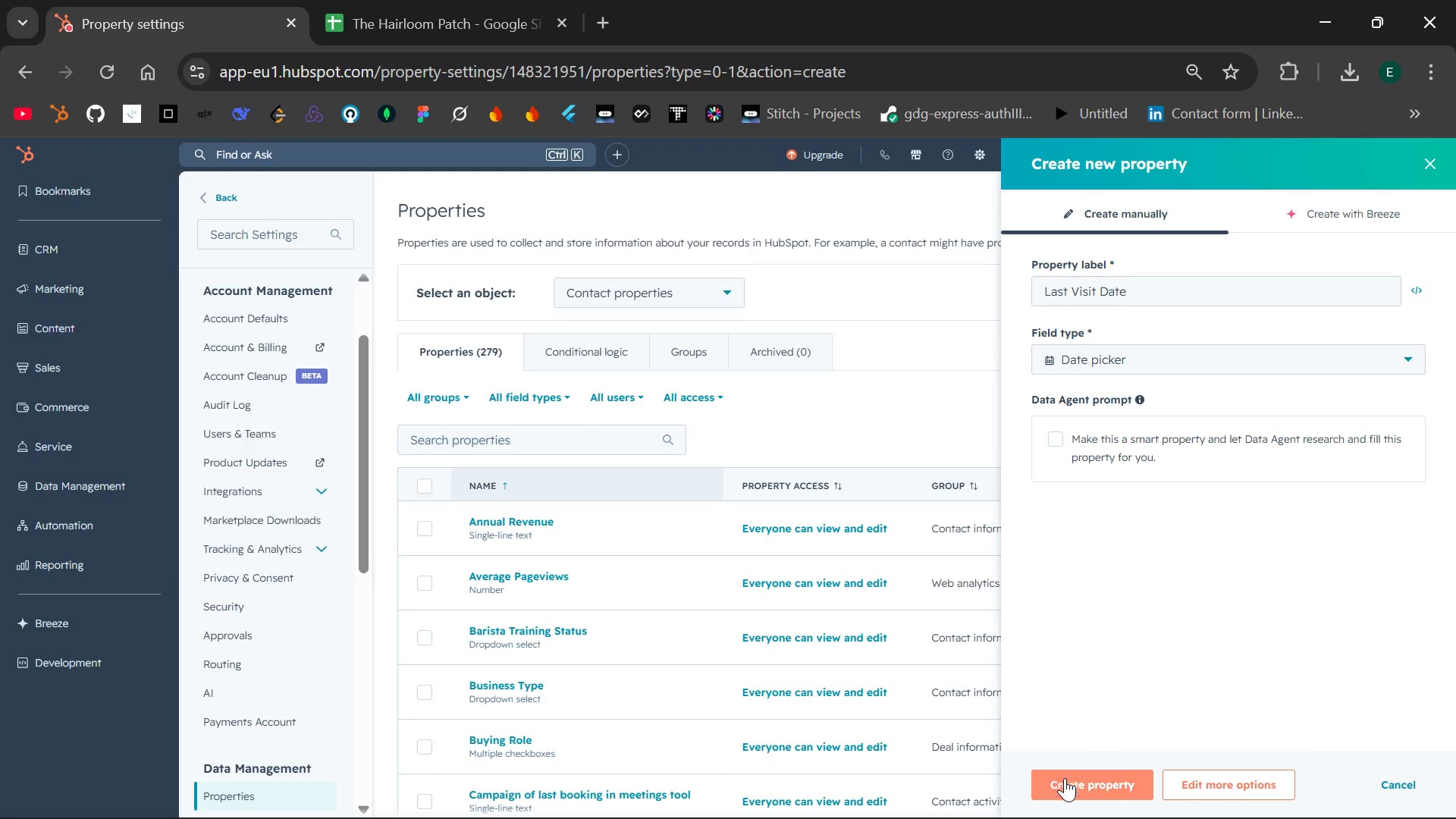 
left_click([1069, 788])
 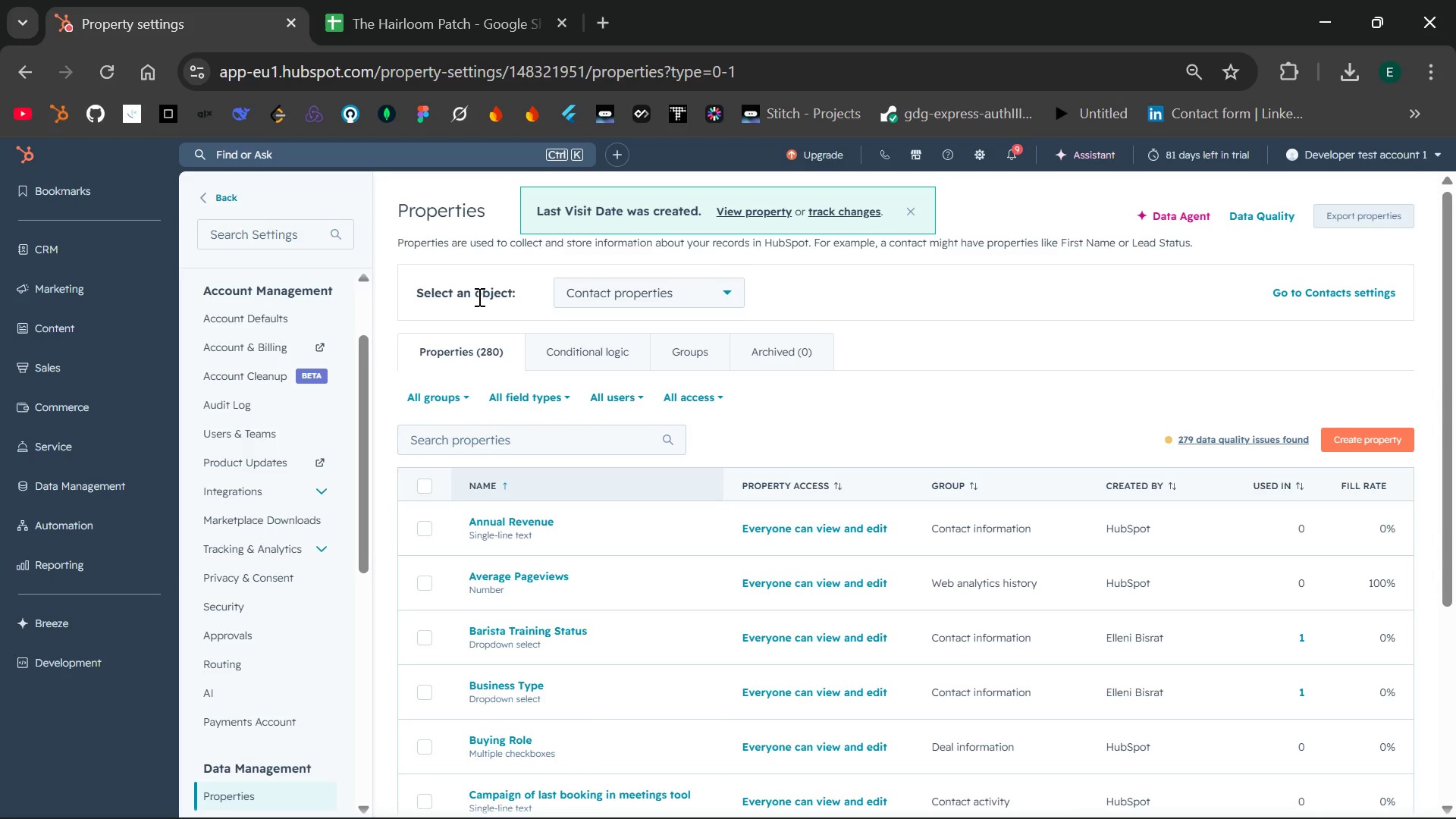 
wait(5.47)
 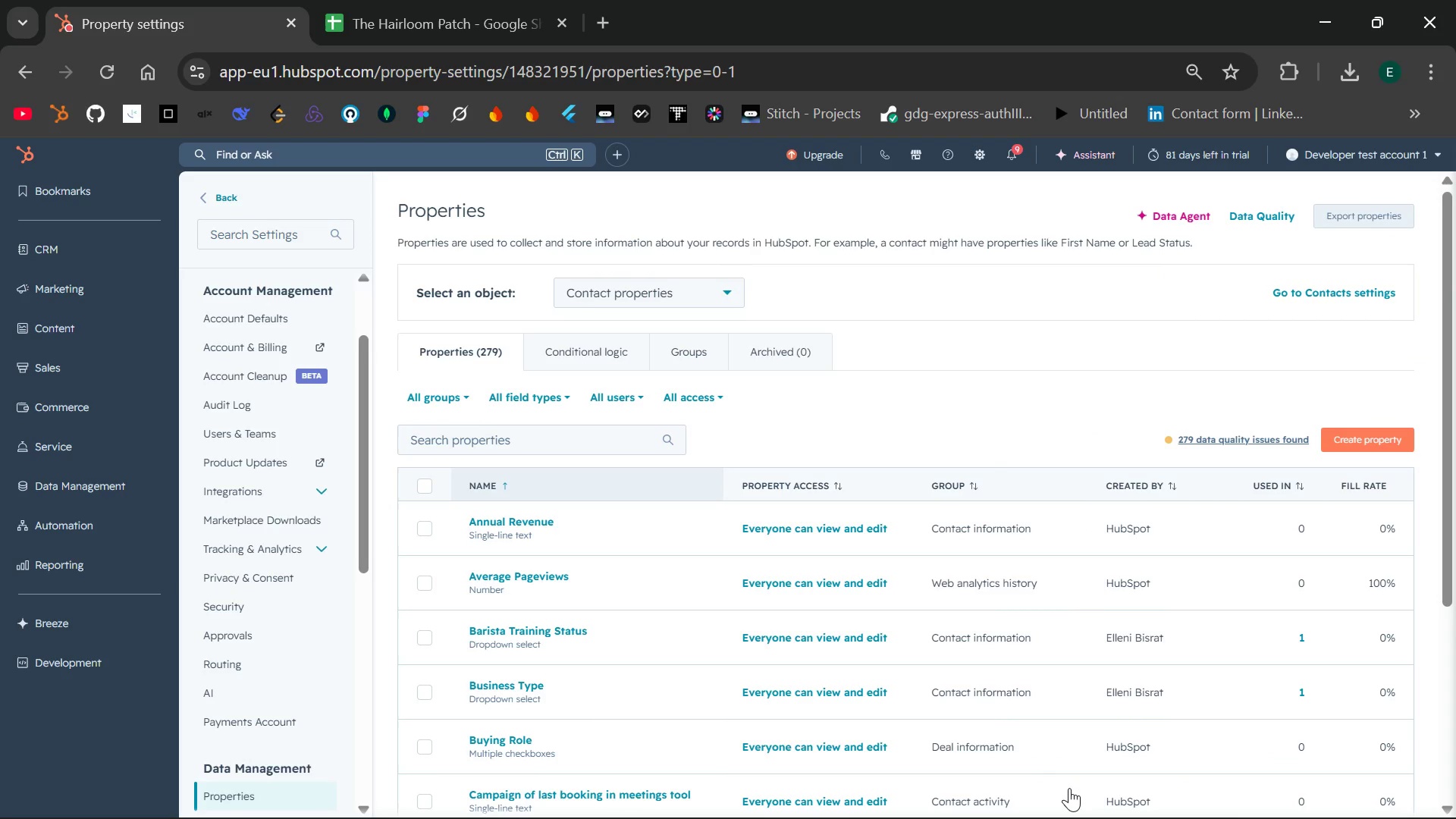 
left_click([153, 247])
 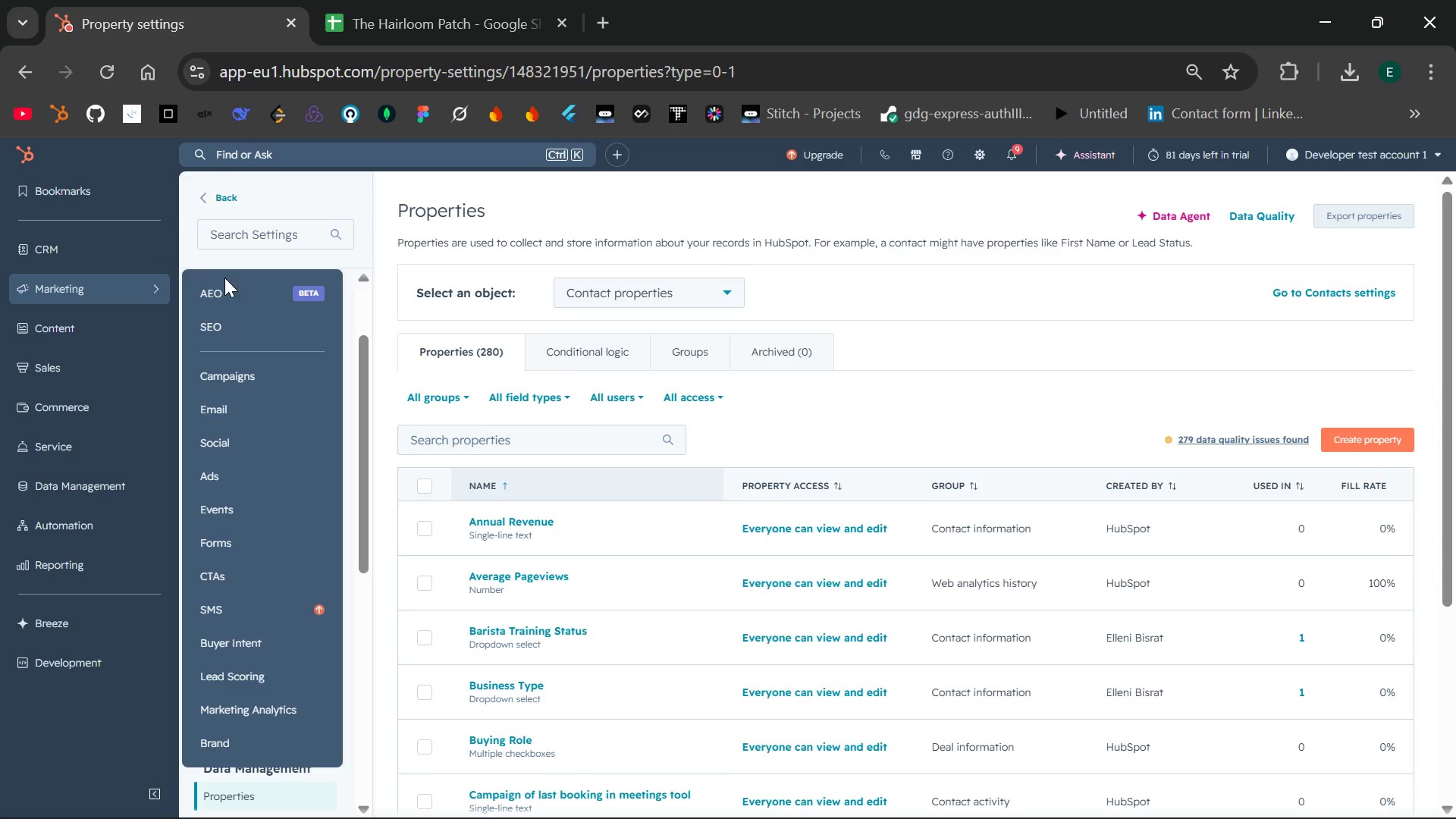 
mouse_move([190, 281])
 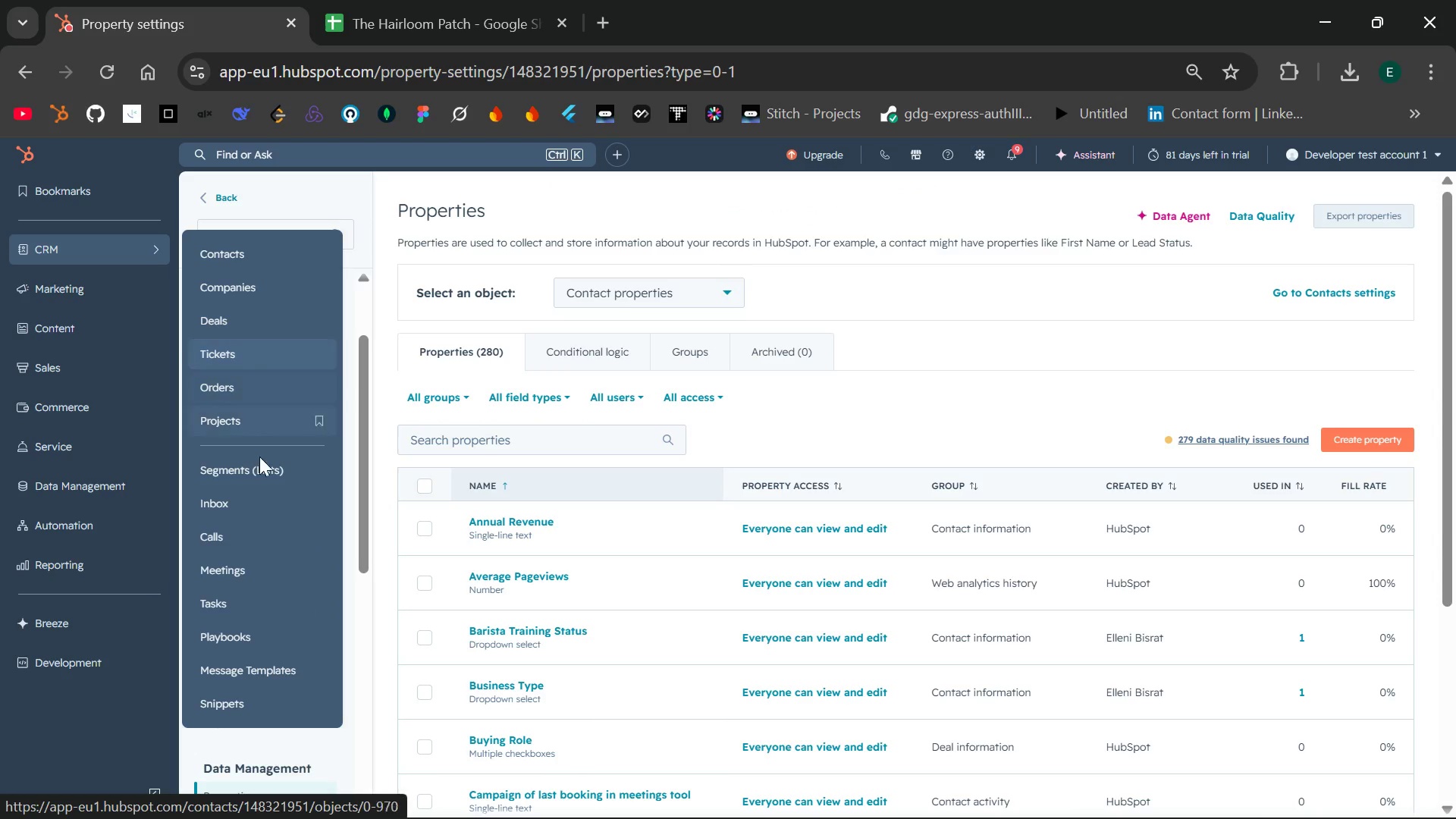 
left_click([260, 472])
 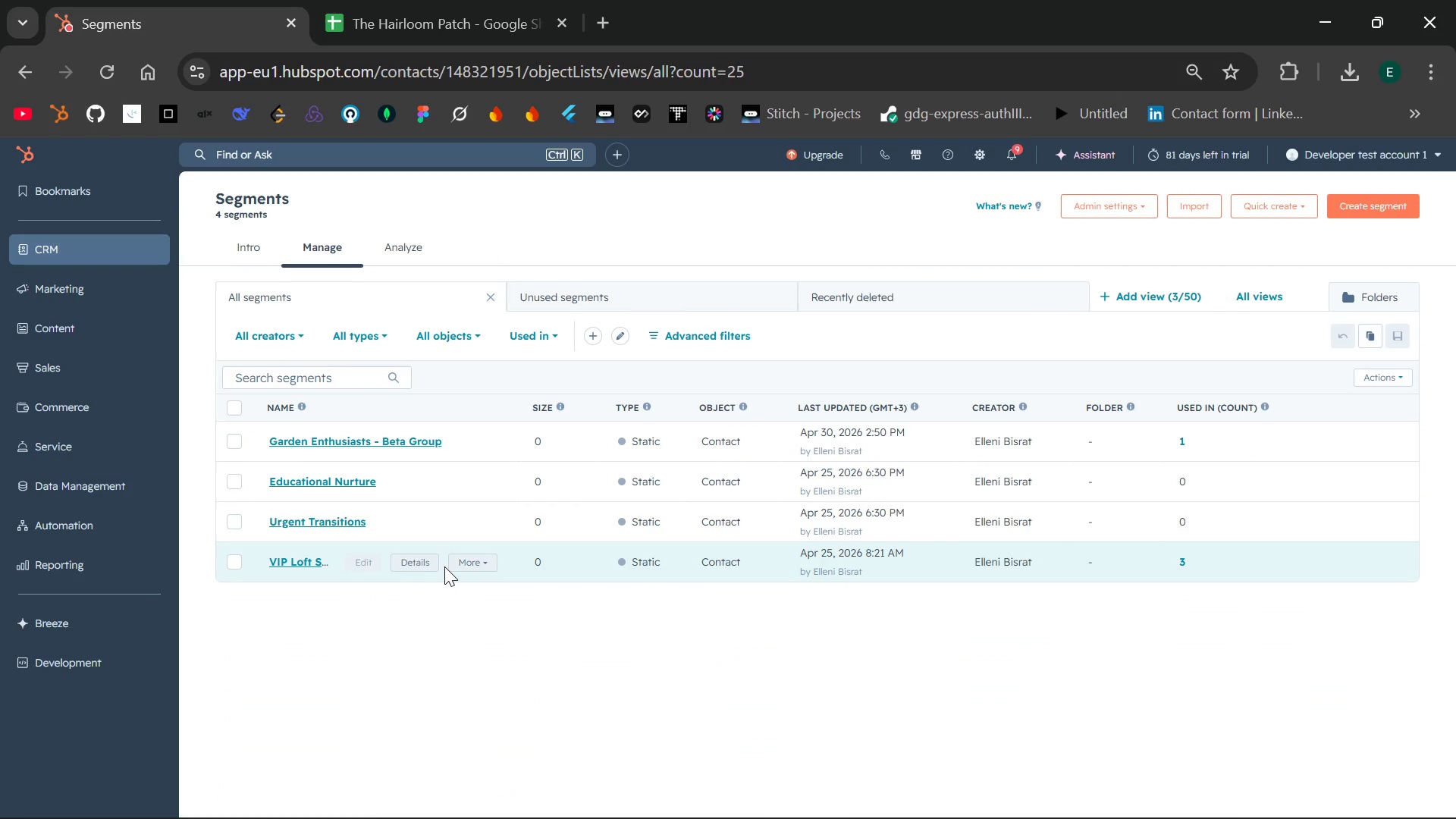 
wait(17.09)
 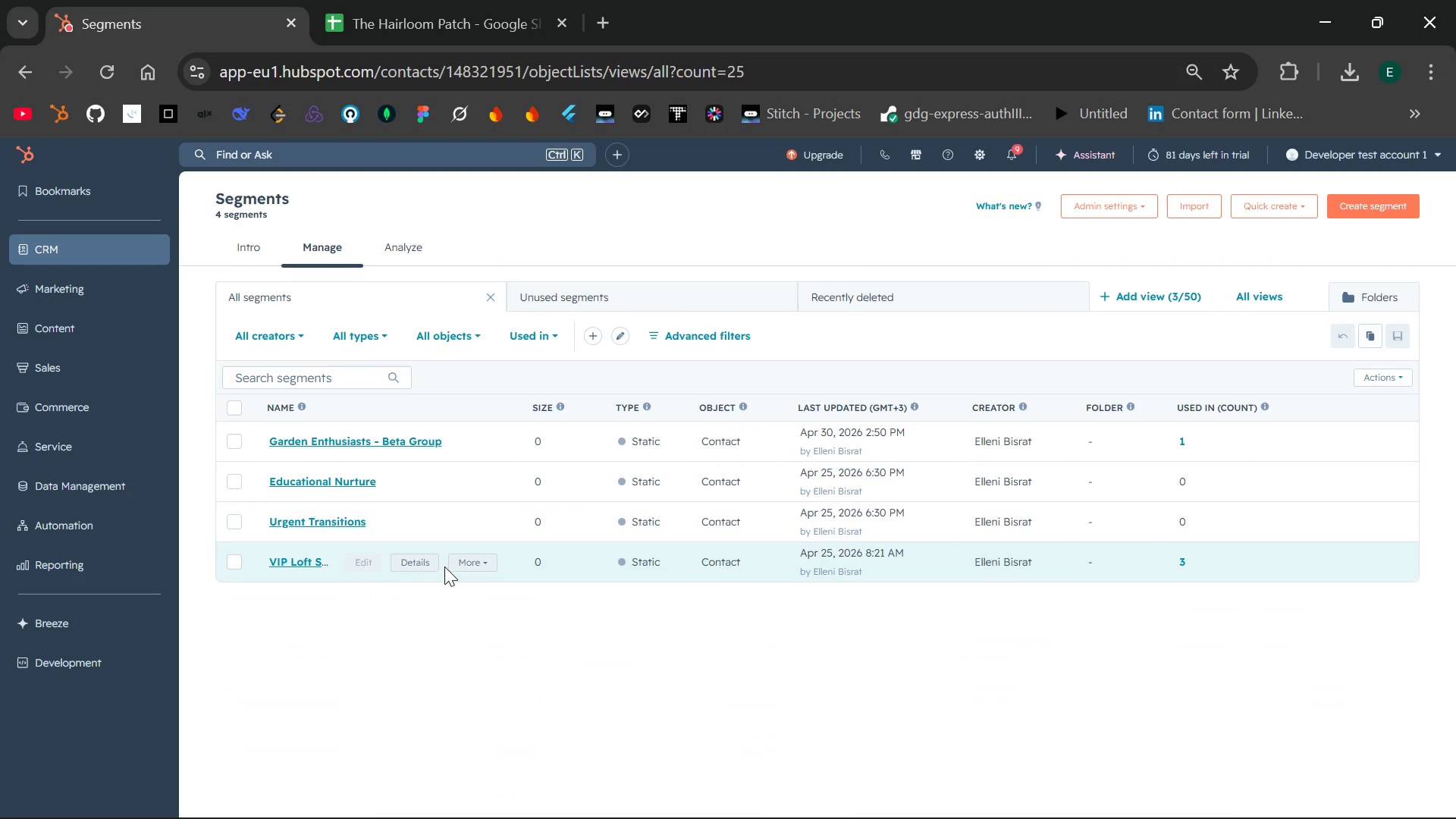 
left_click([1385, 209])
 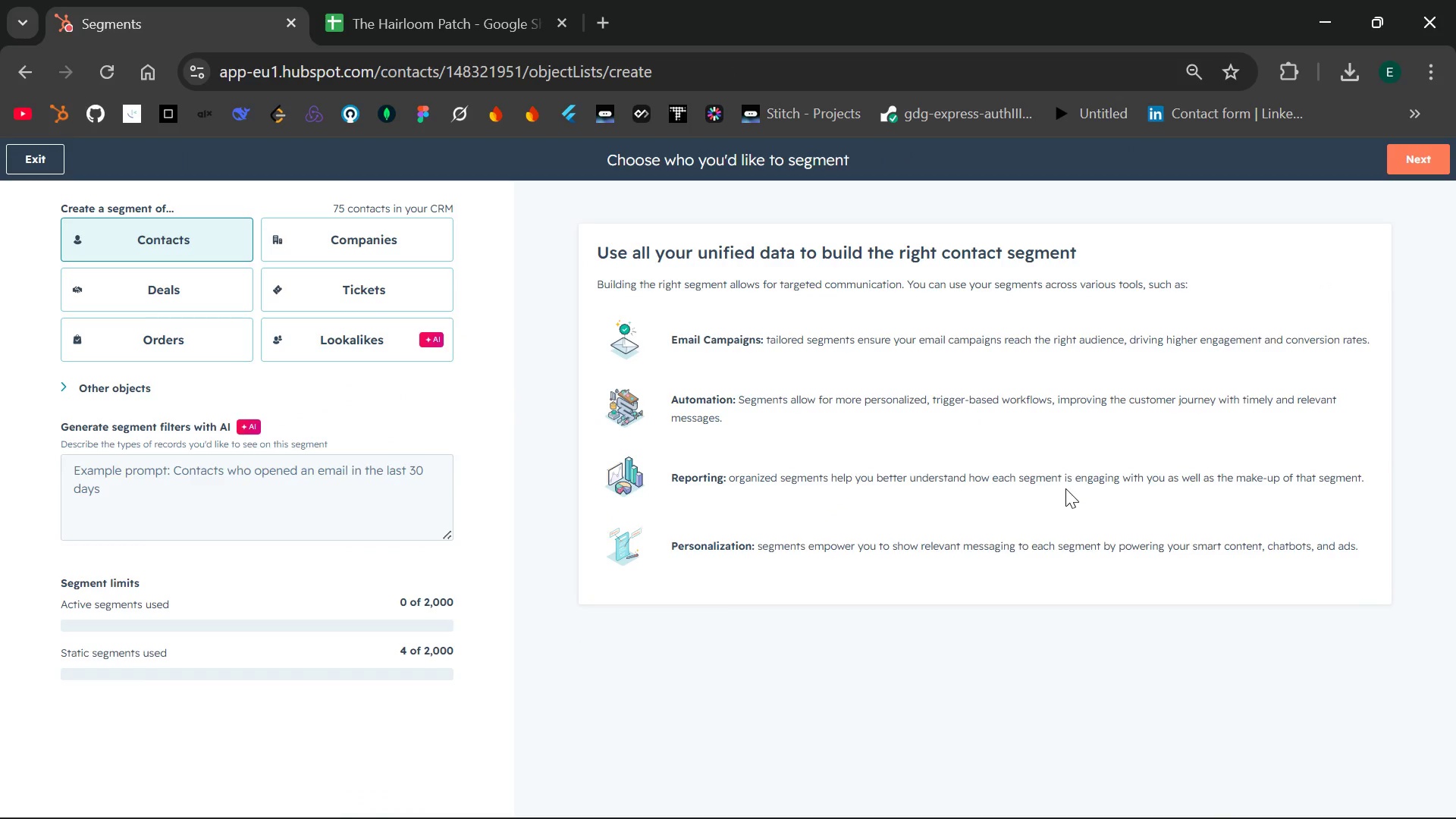 
wait(8.92)
 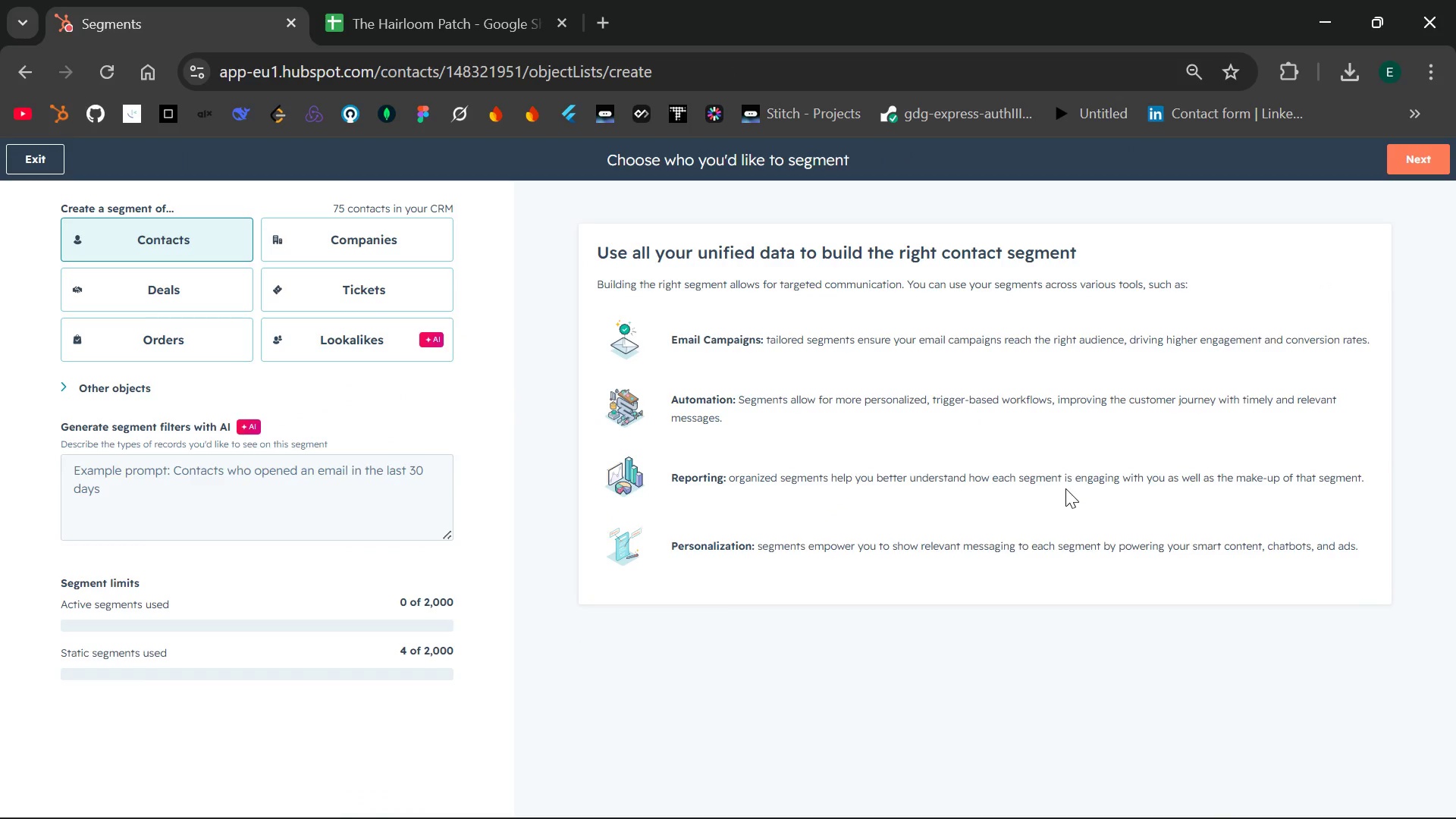 
left_click([1414, 163])
 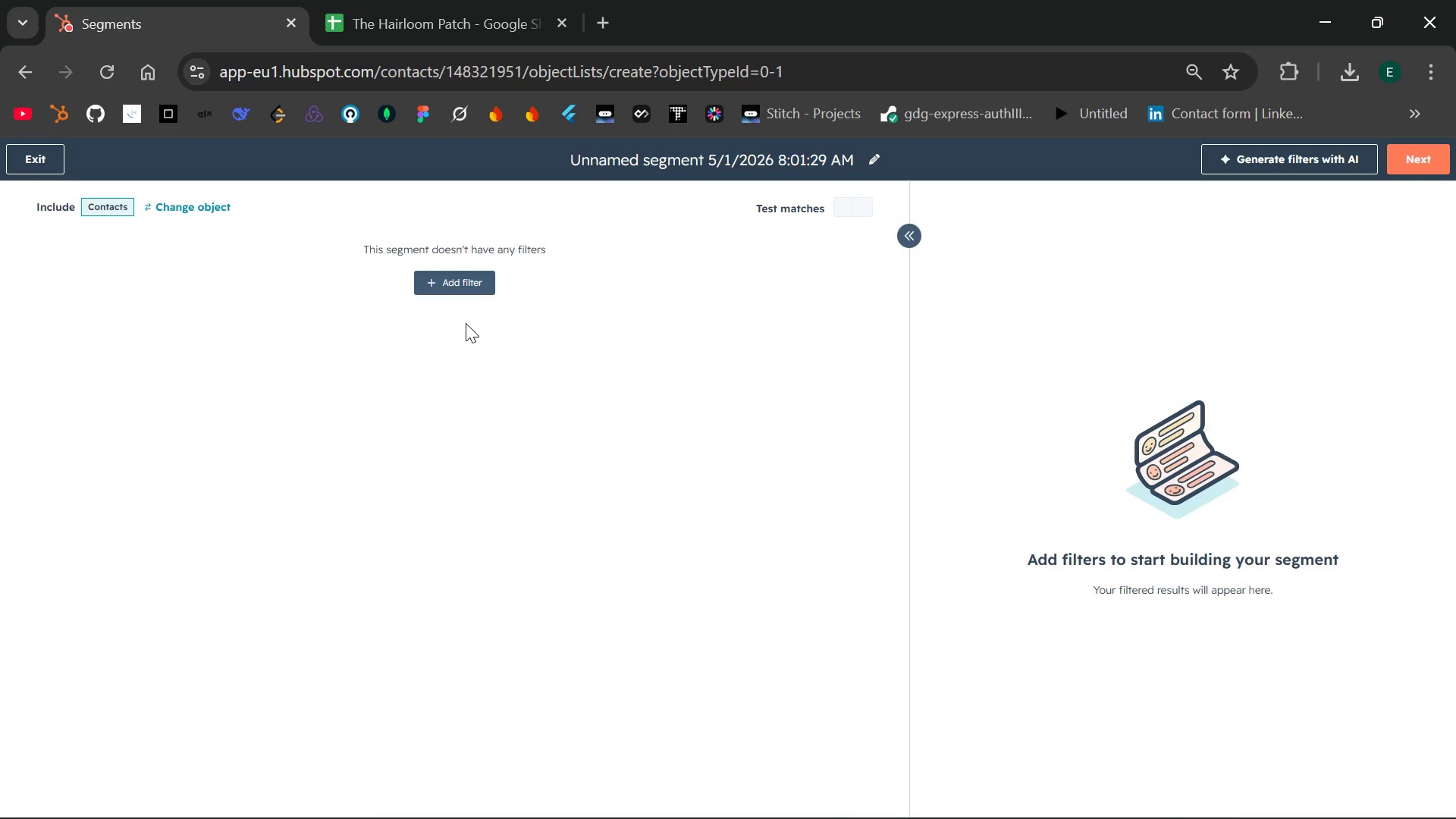 
wait(7.23)
 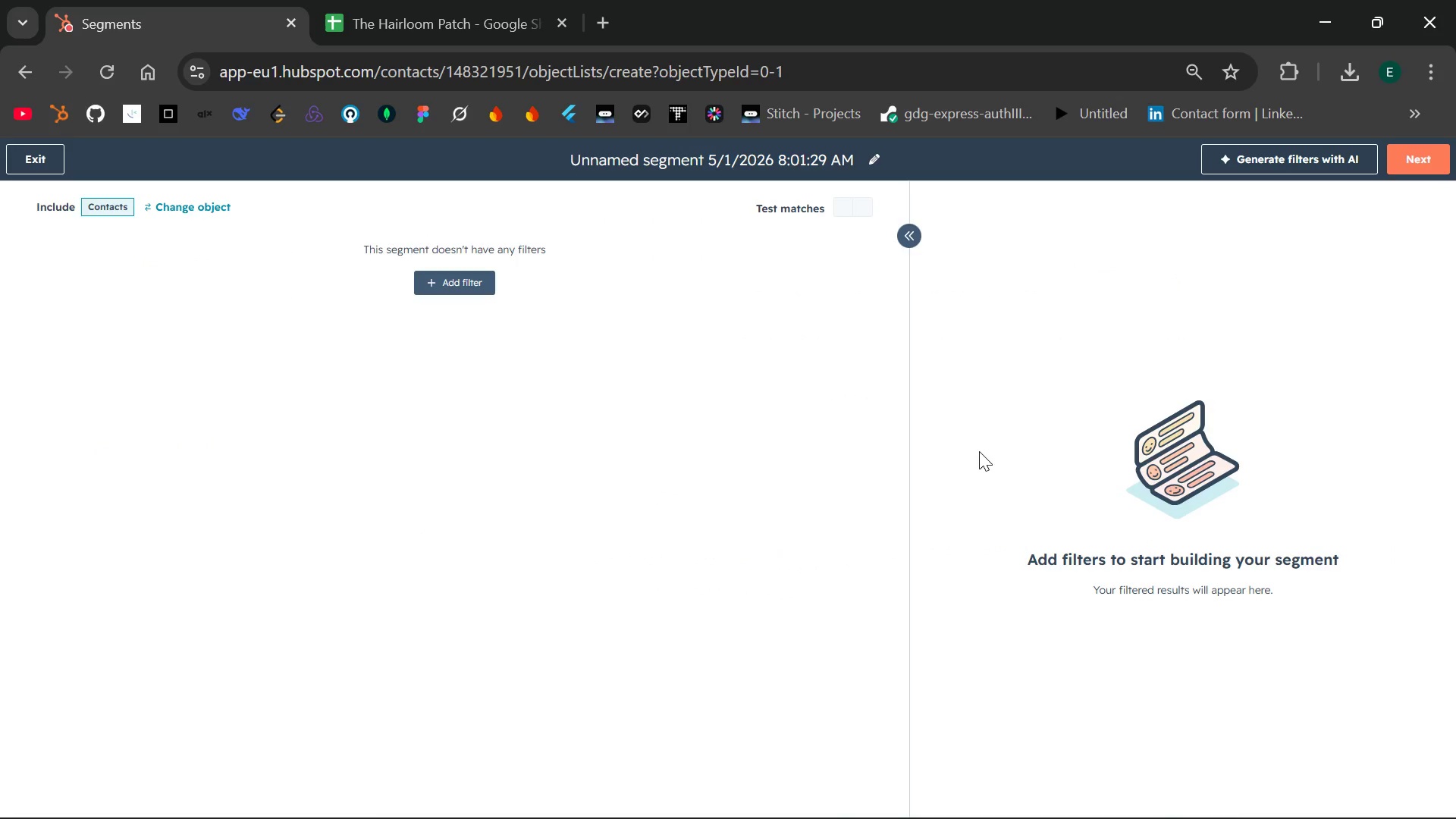 
left_click([451, 286])
 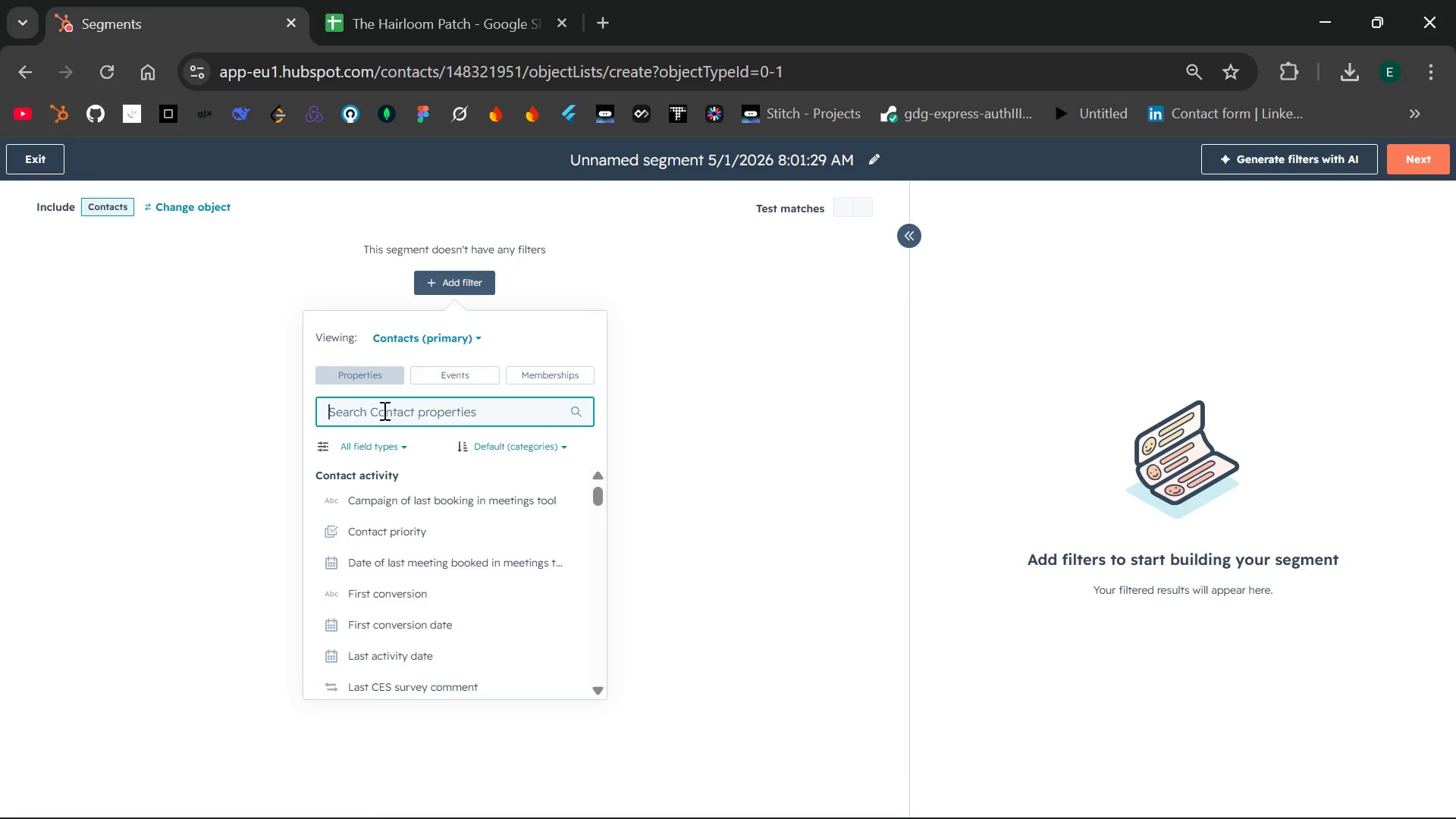 
wait(13.27)
 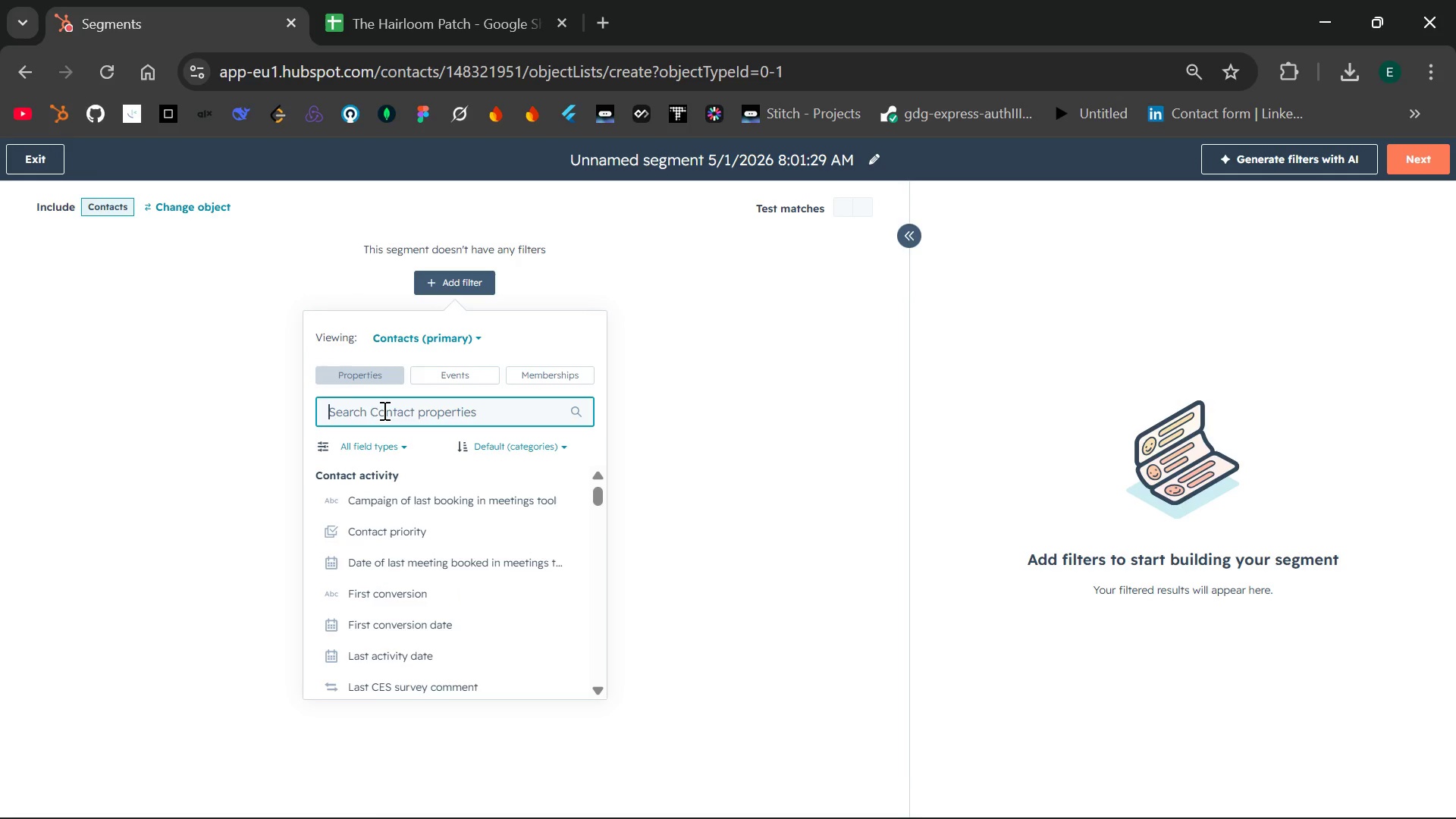 
double_click([686, 171])
 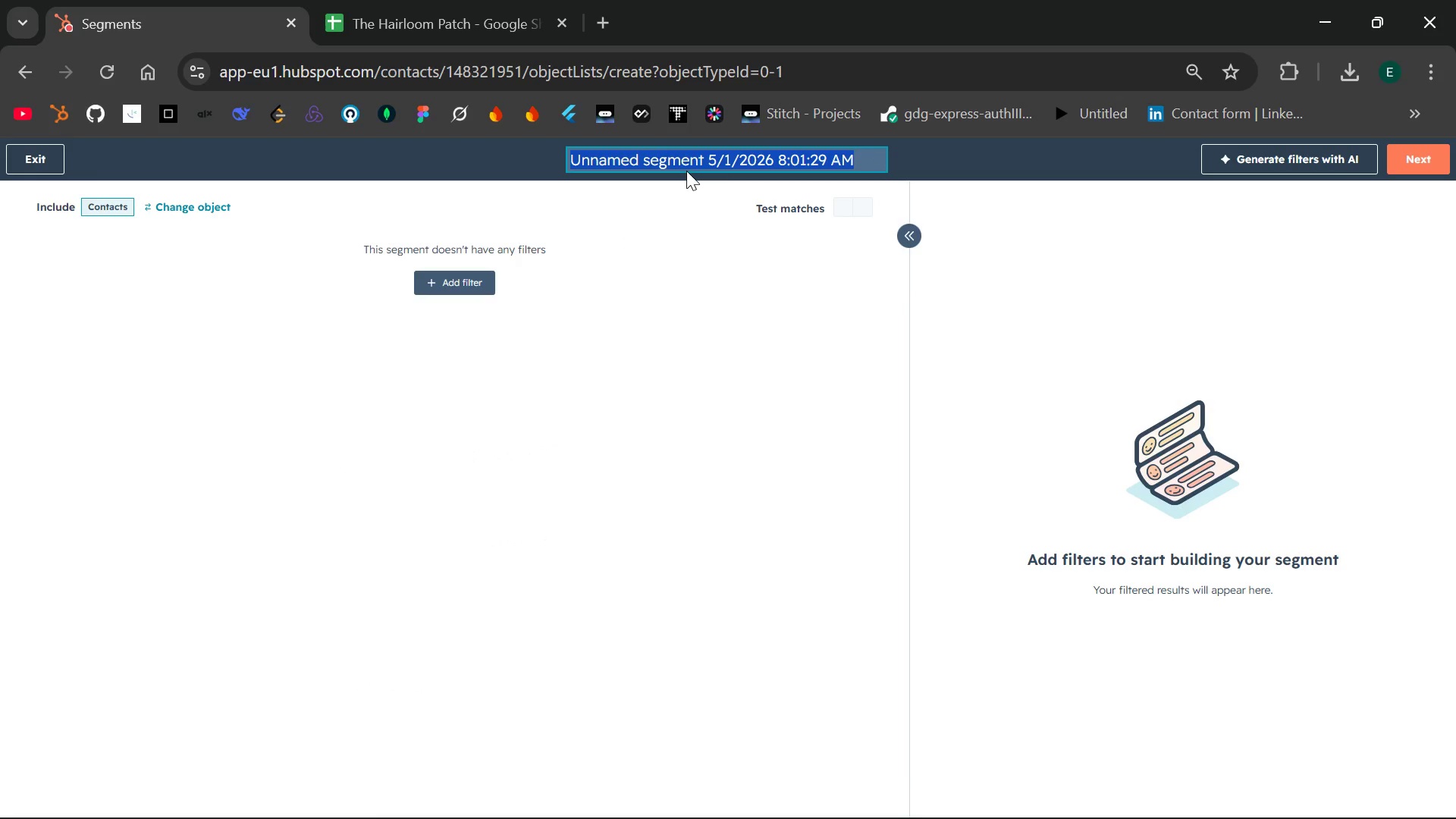 
type(Lapsed Dinn)
key(Backspace)
type(ers)
 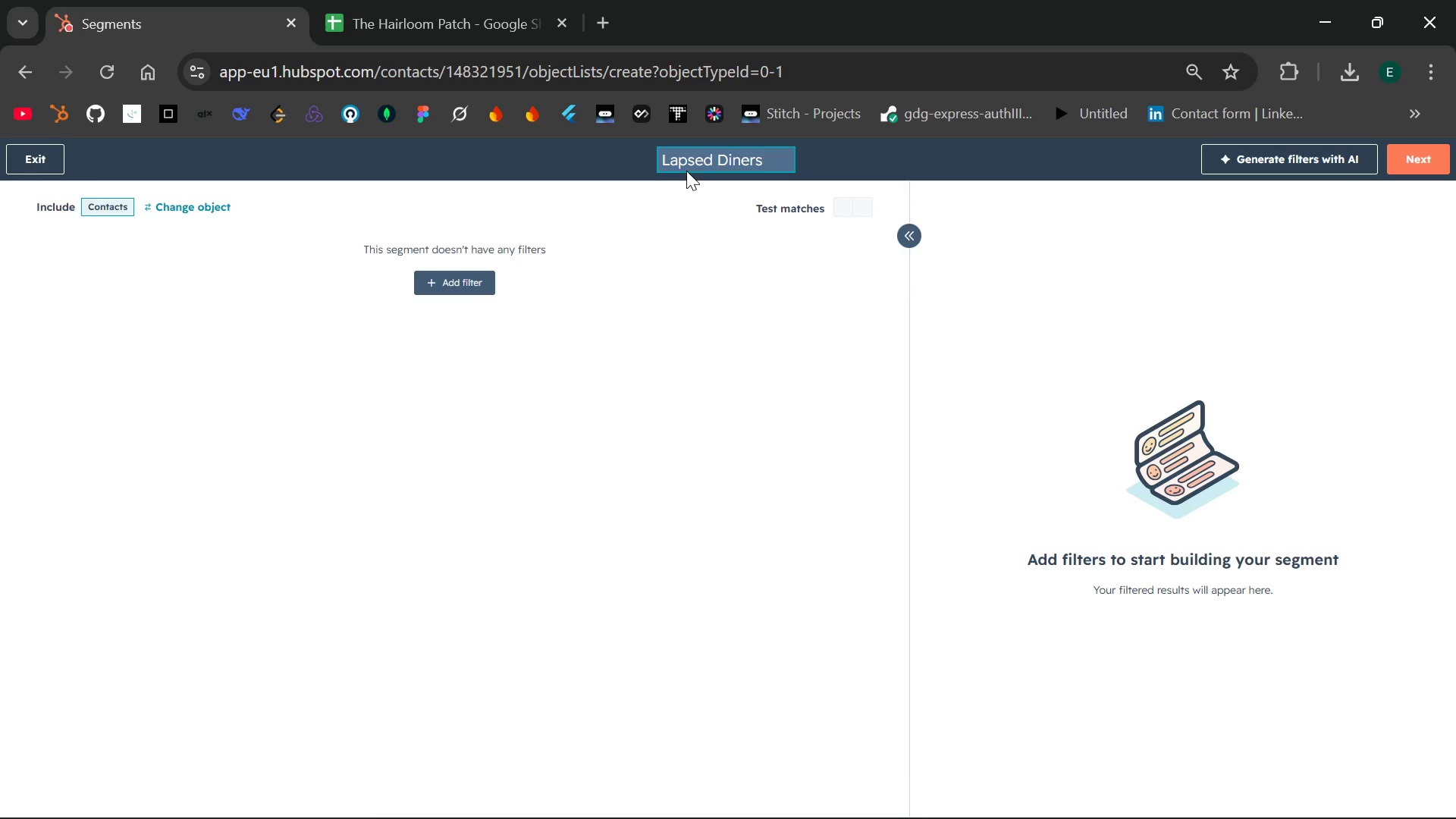 
left_click([466, 281])
 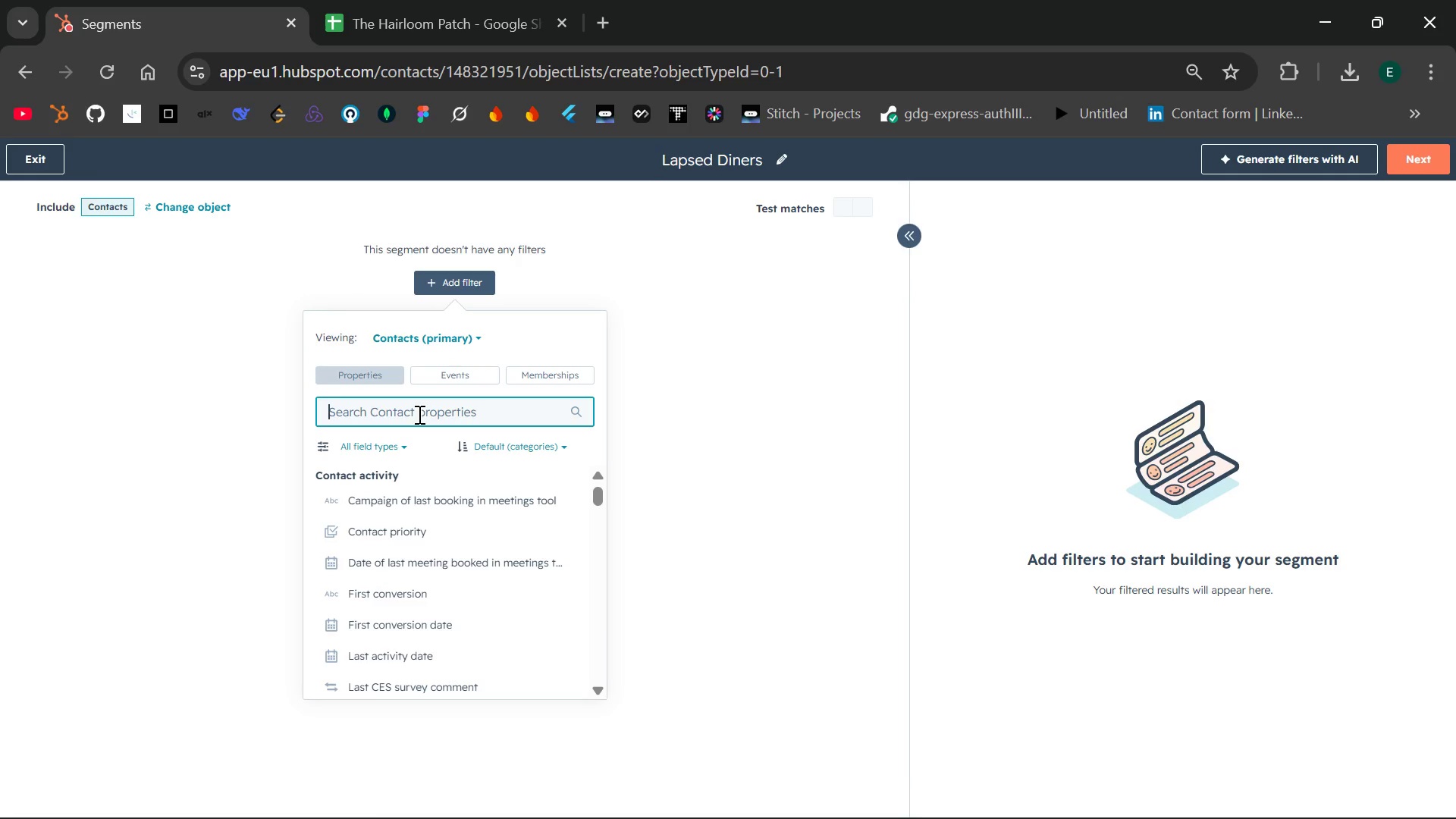 
type(last vis)
 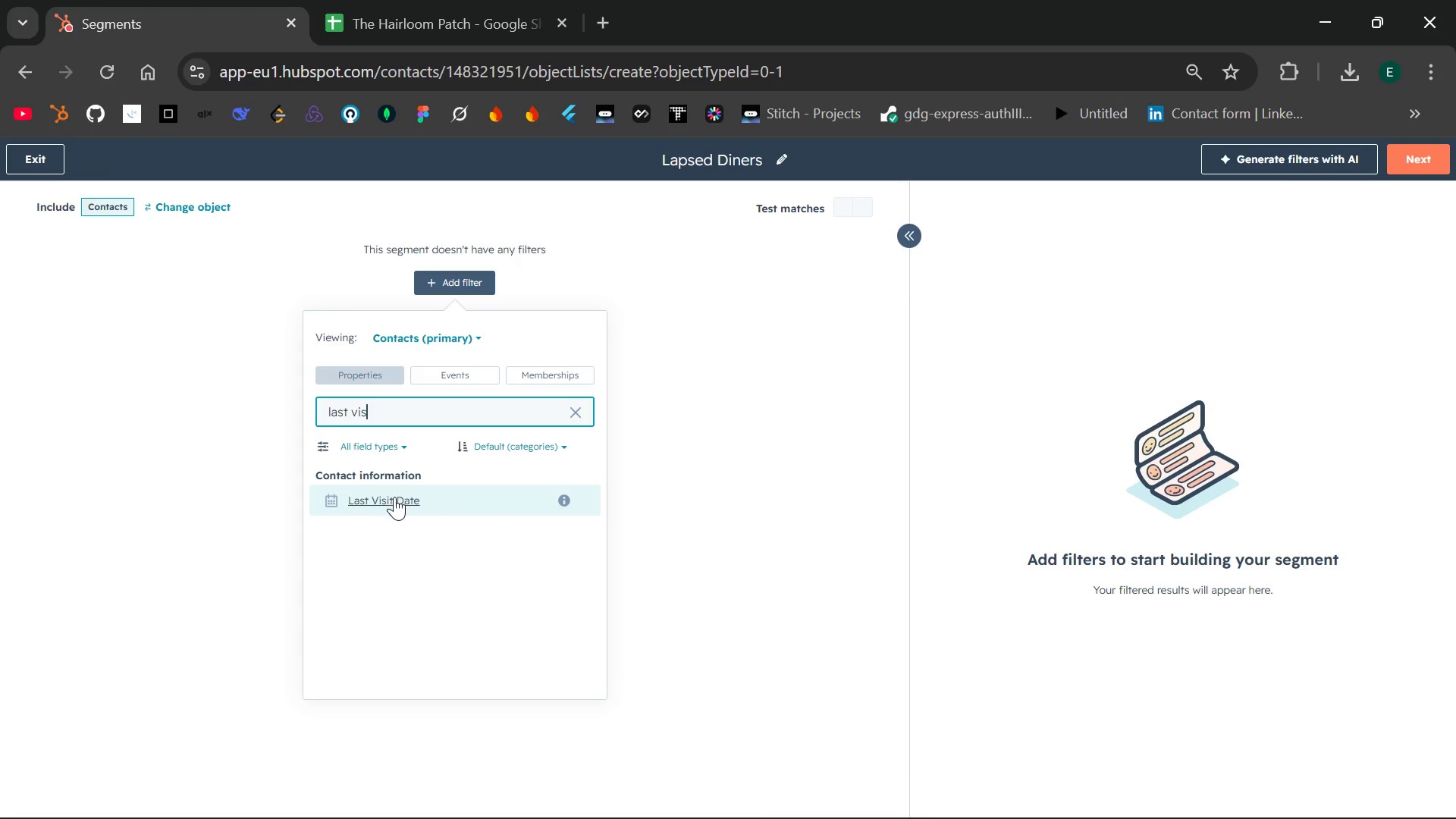 
left_click([394, 497])
 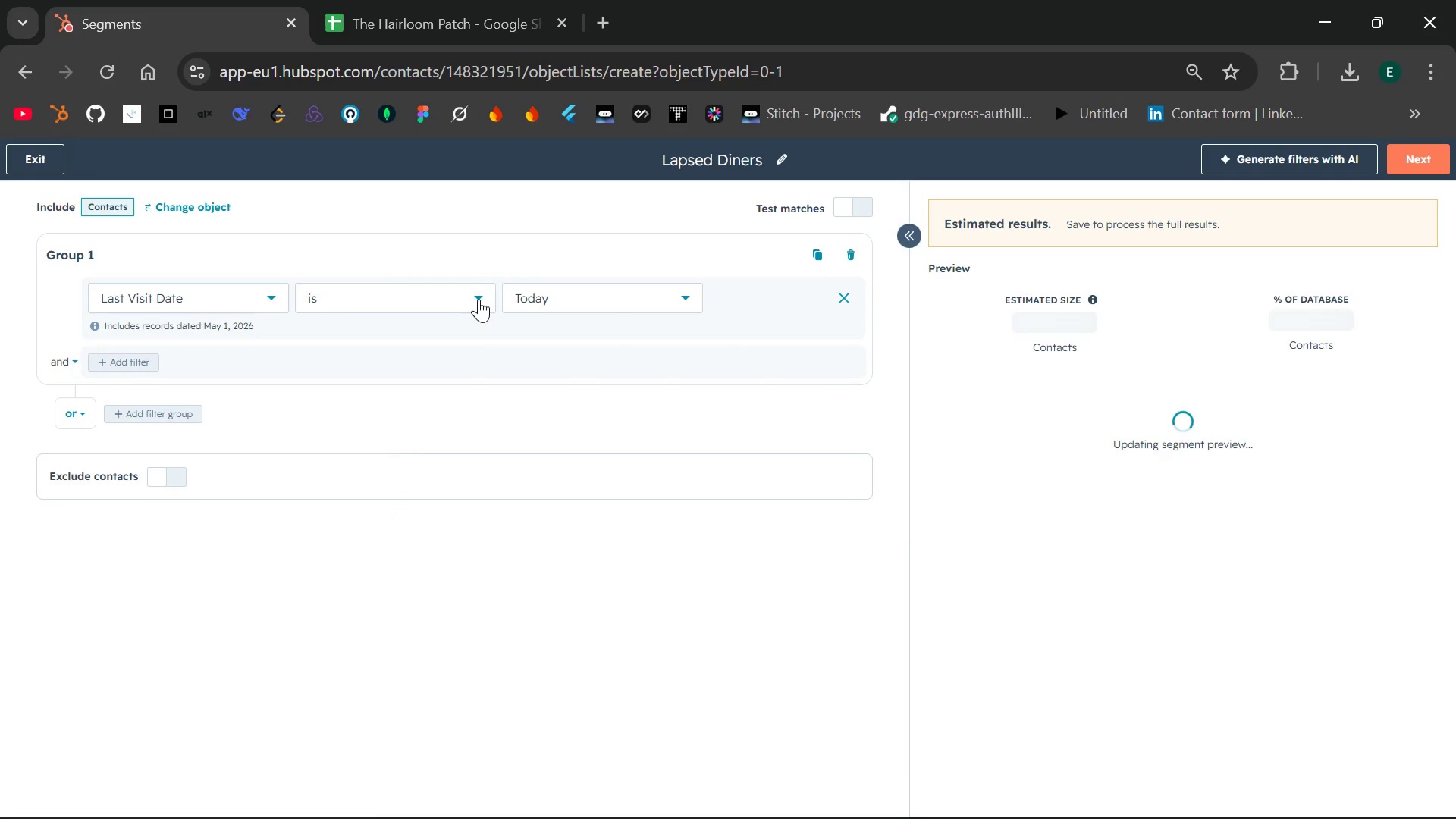 
left_click([479, 299])
 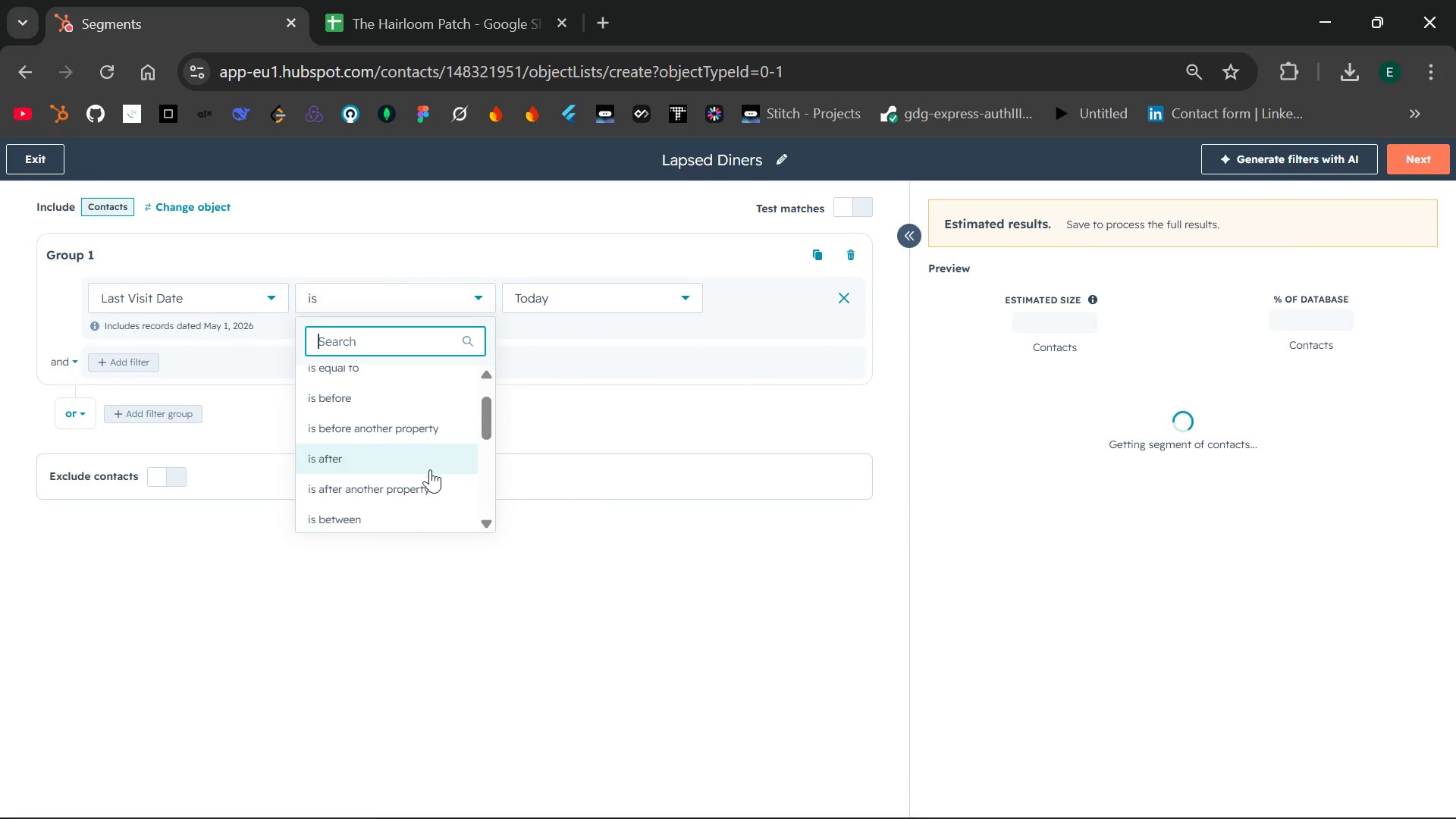 
wait(8.81)
 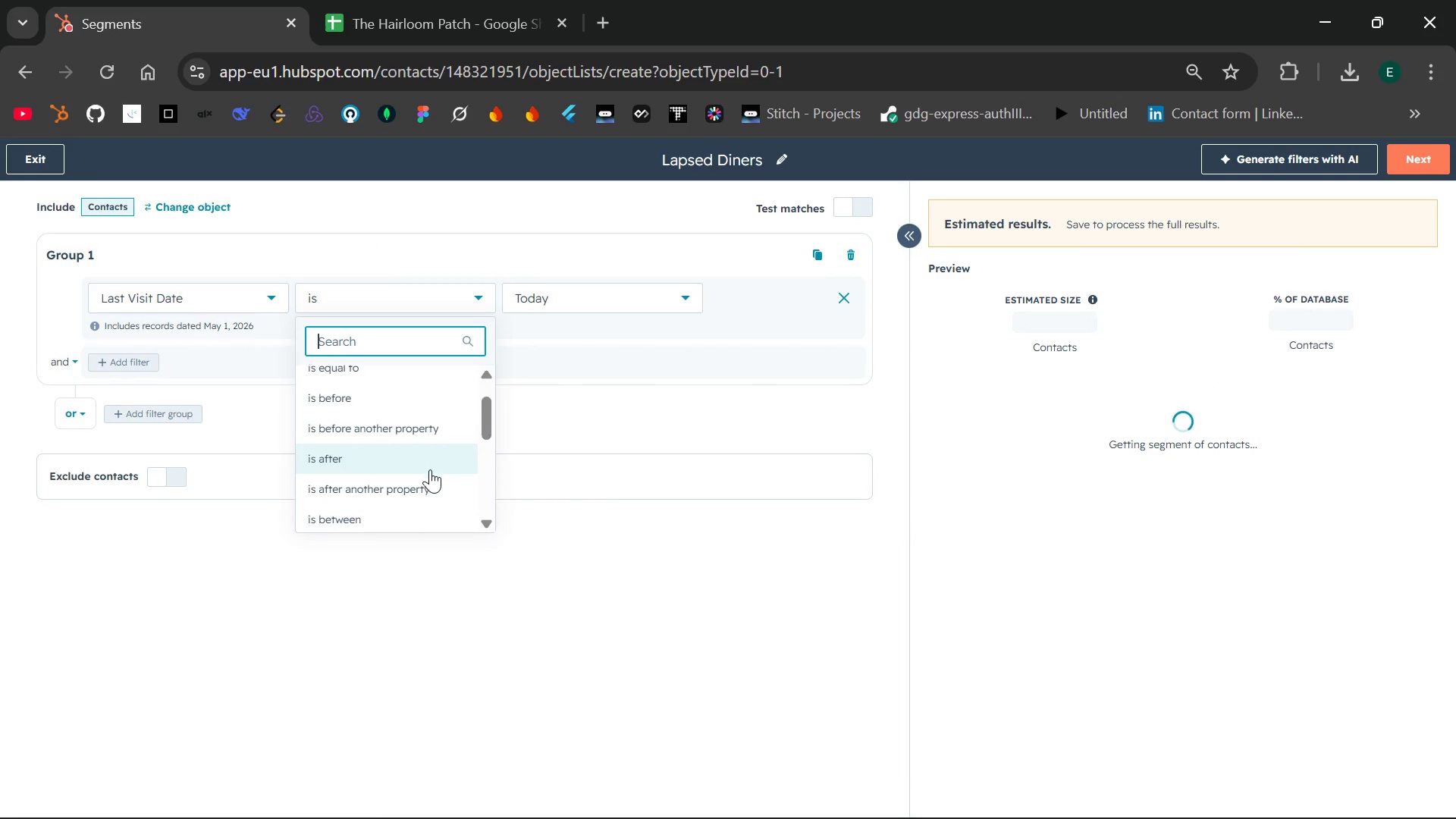 
left_click([430, 469])
 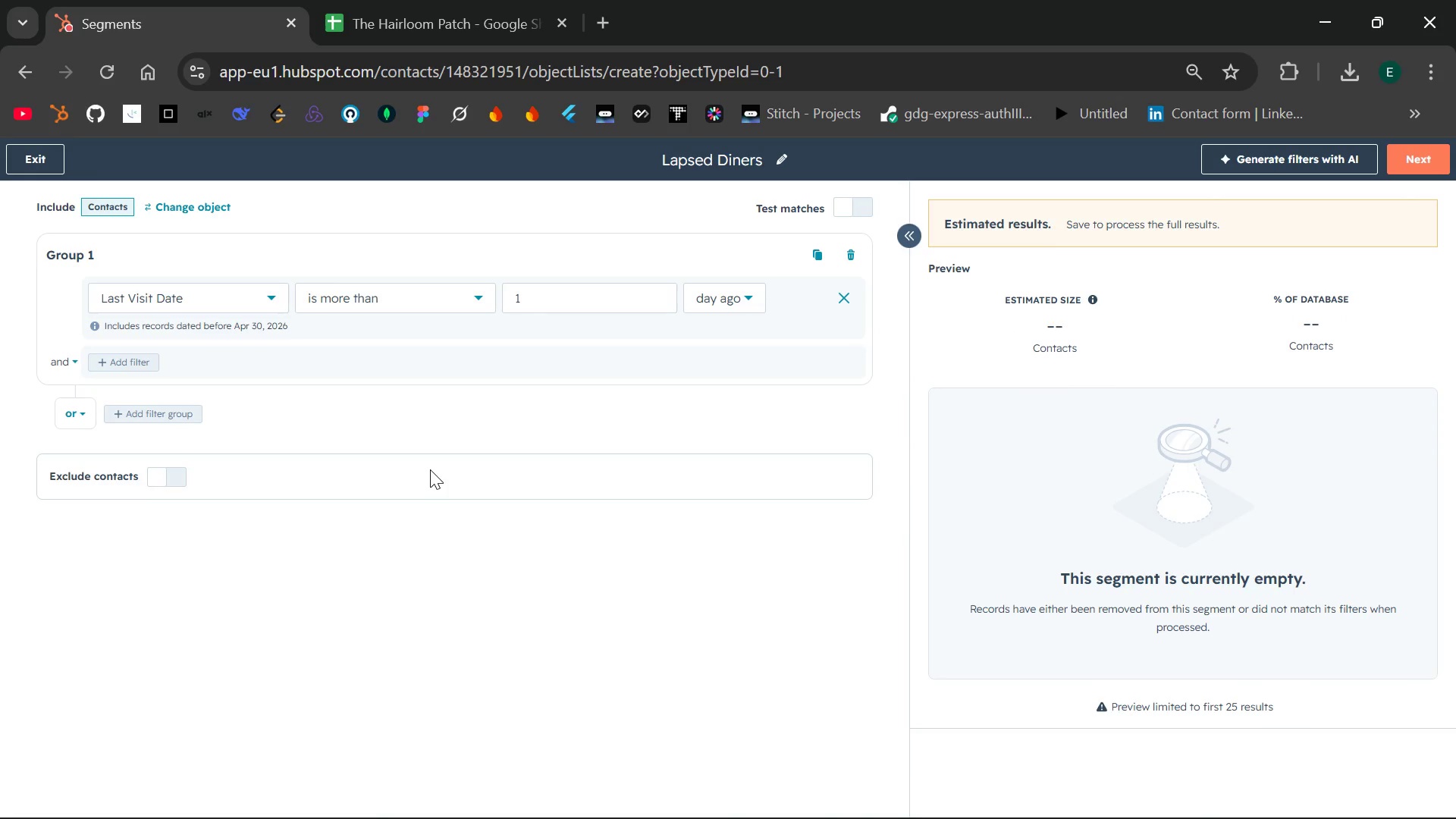 
wait(15.56)
 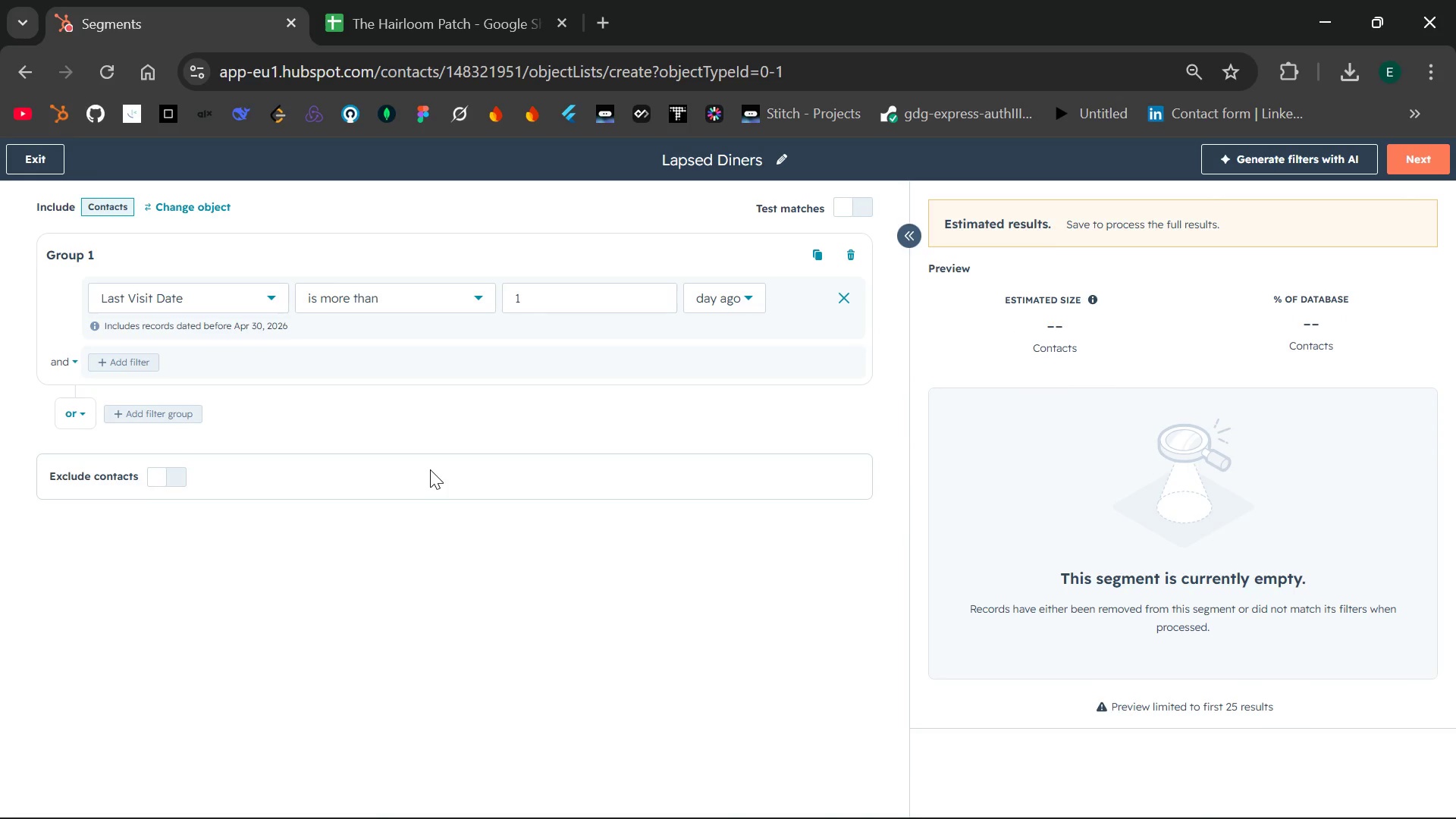 
left_click([584, 300])
 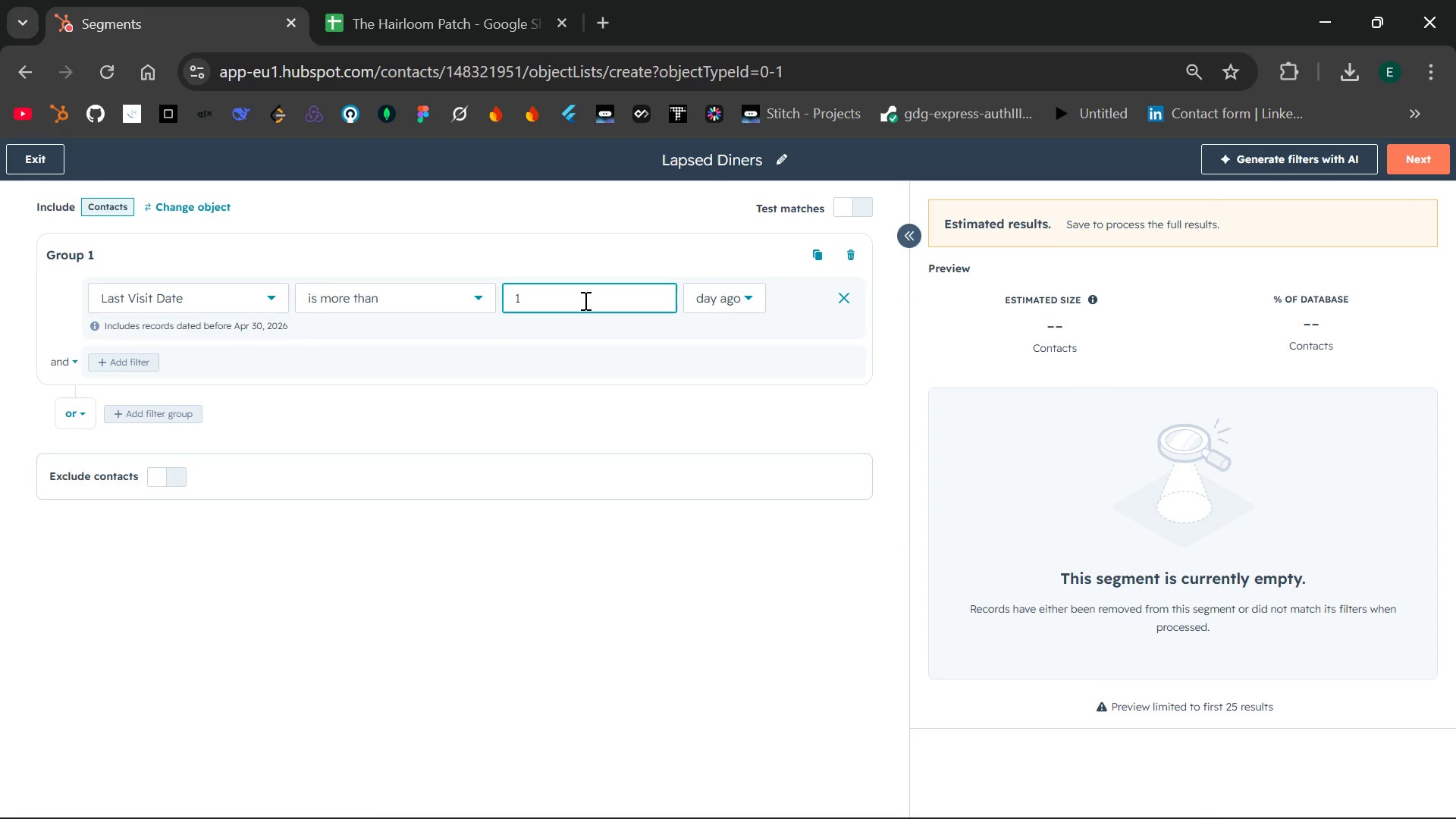 
key(Backspace)
type(90)
 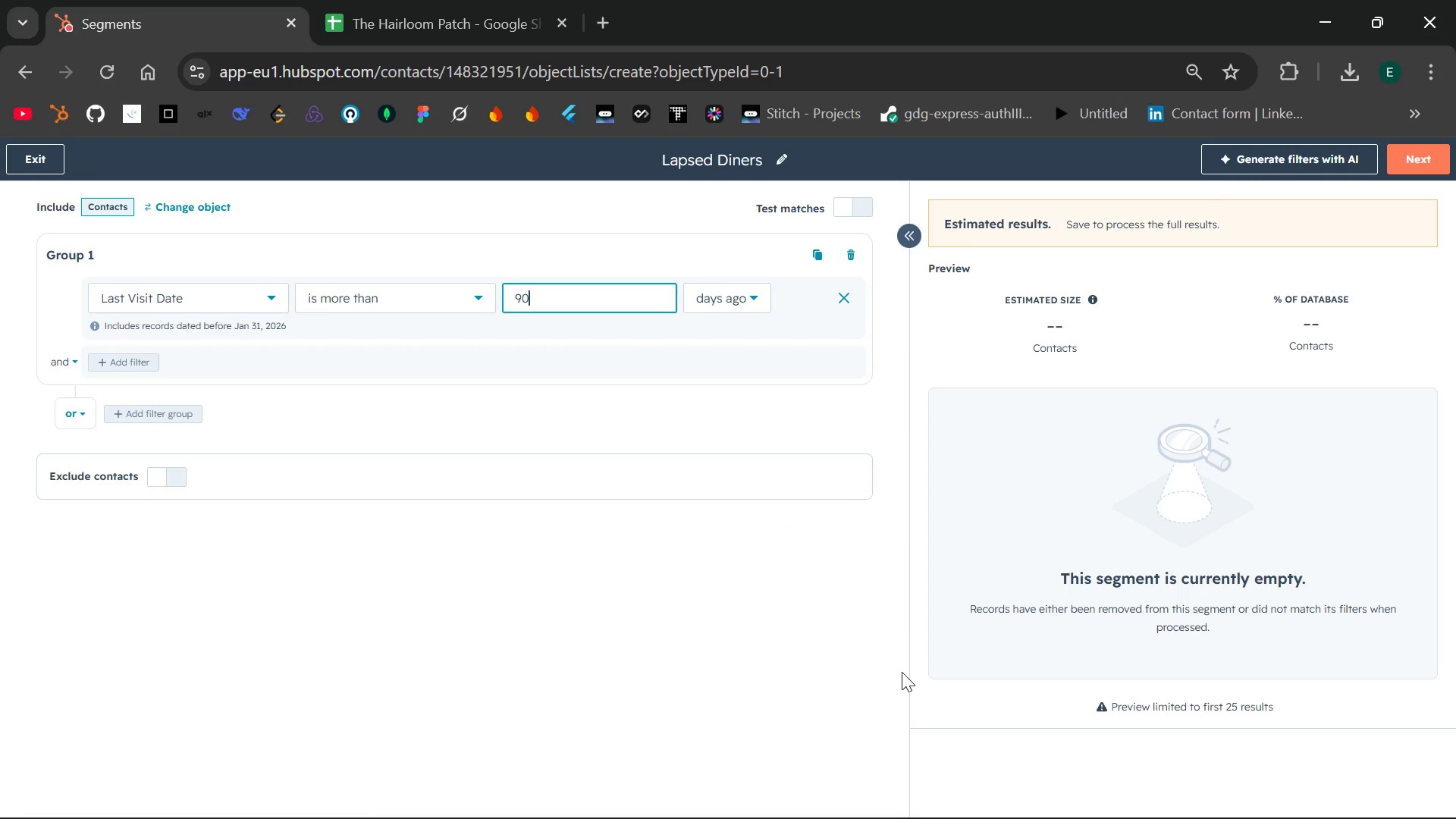 
wait(25.34)
 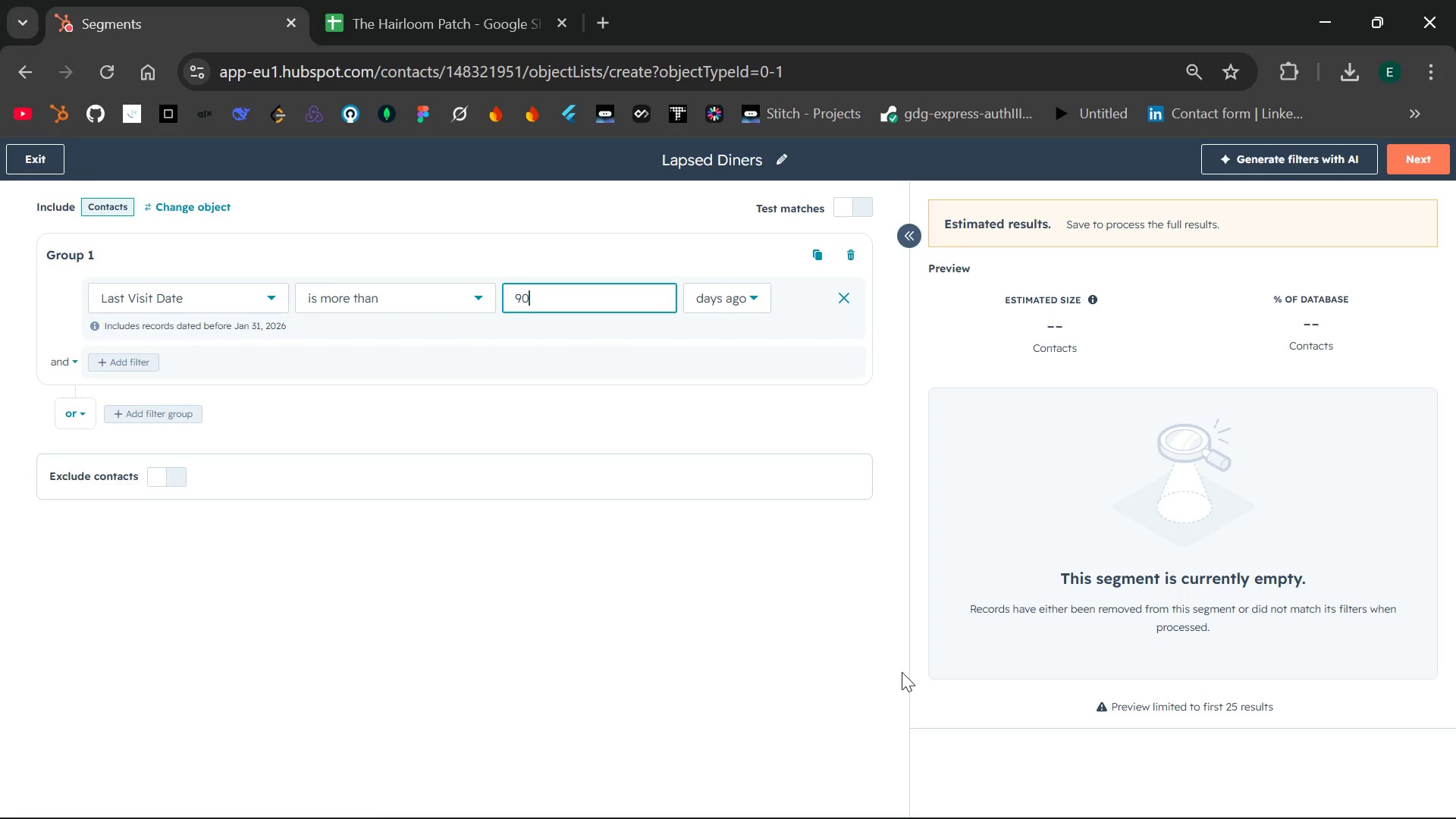 
left_click([907, 234])
 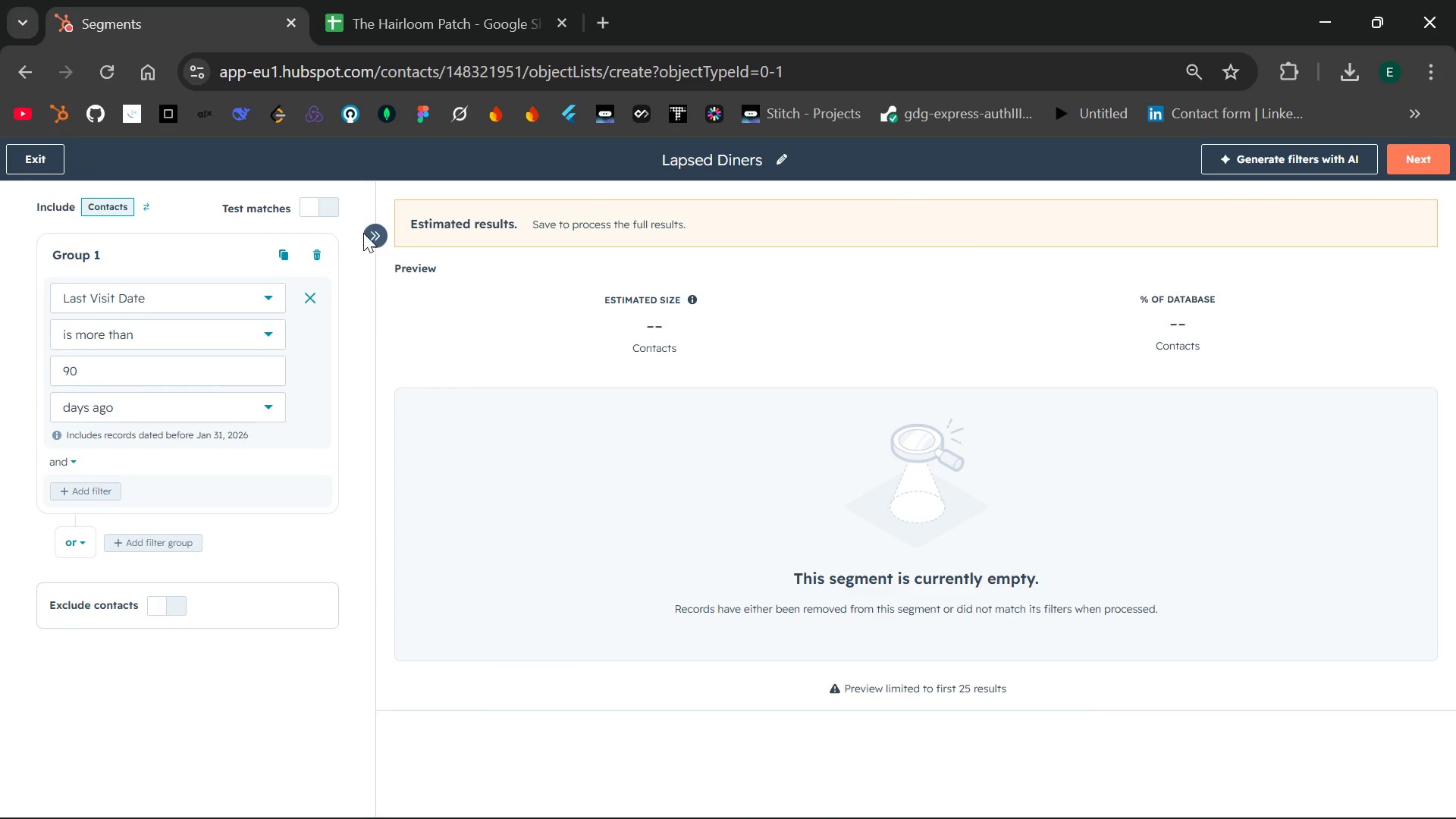 
left_click([370, 233])
 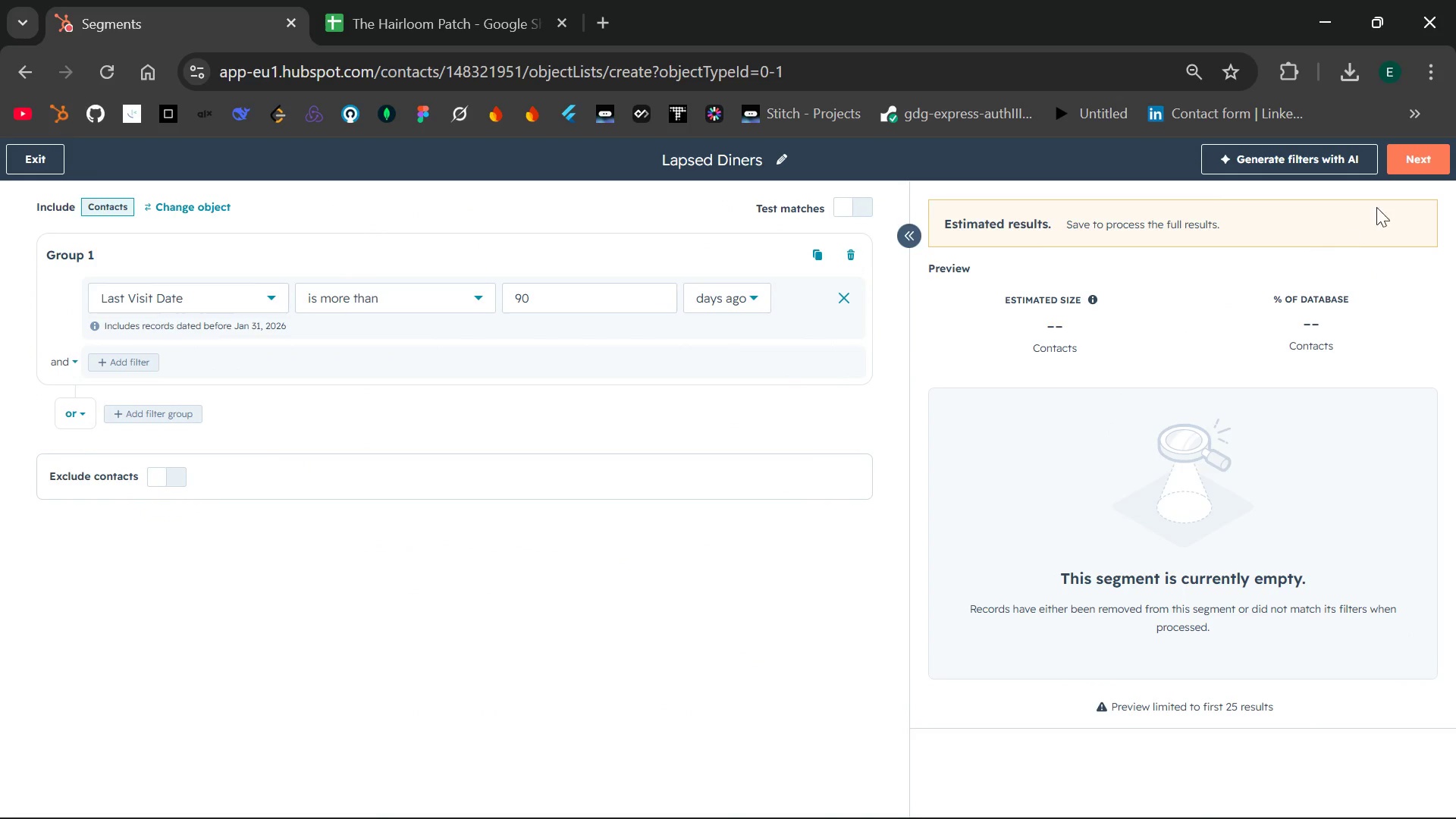 
left_click([1415, 162])
 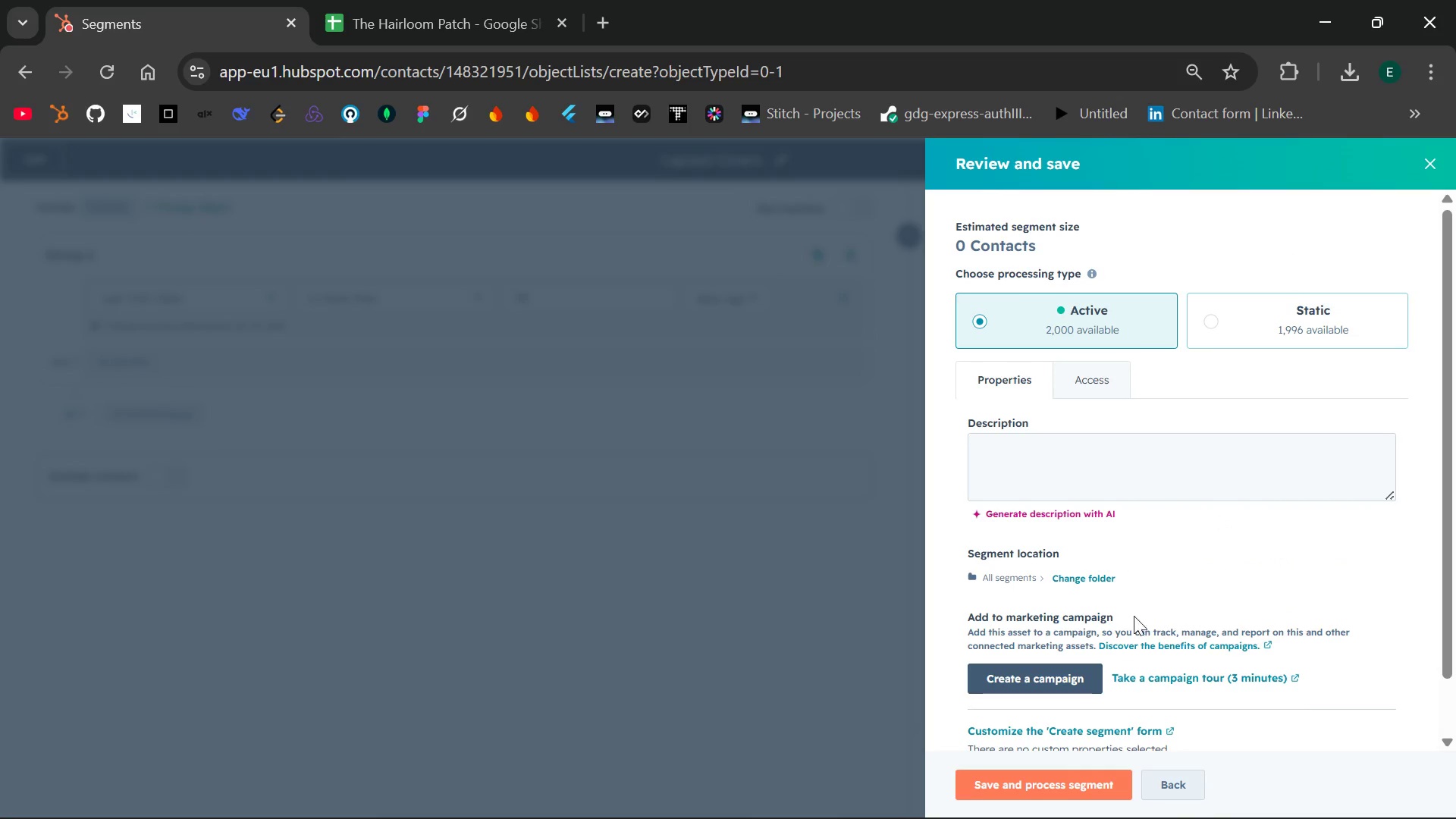 
wait(9.42)
 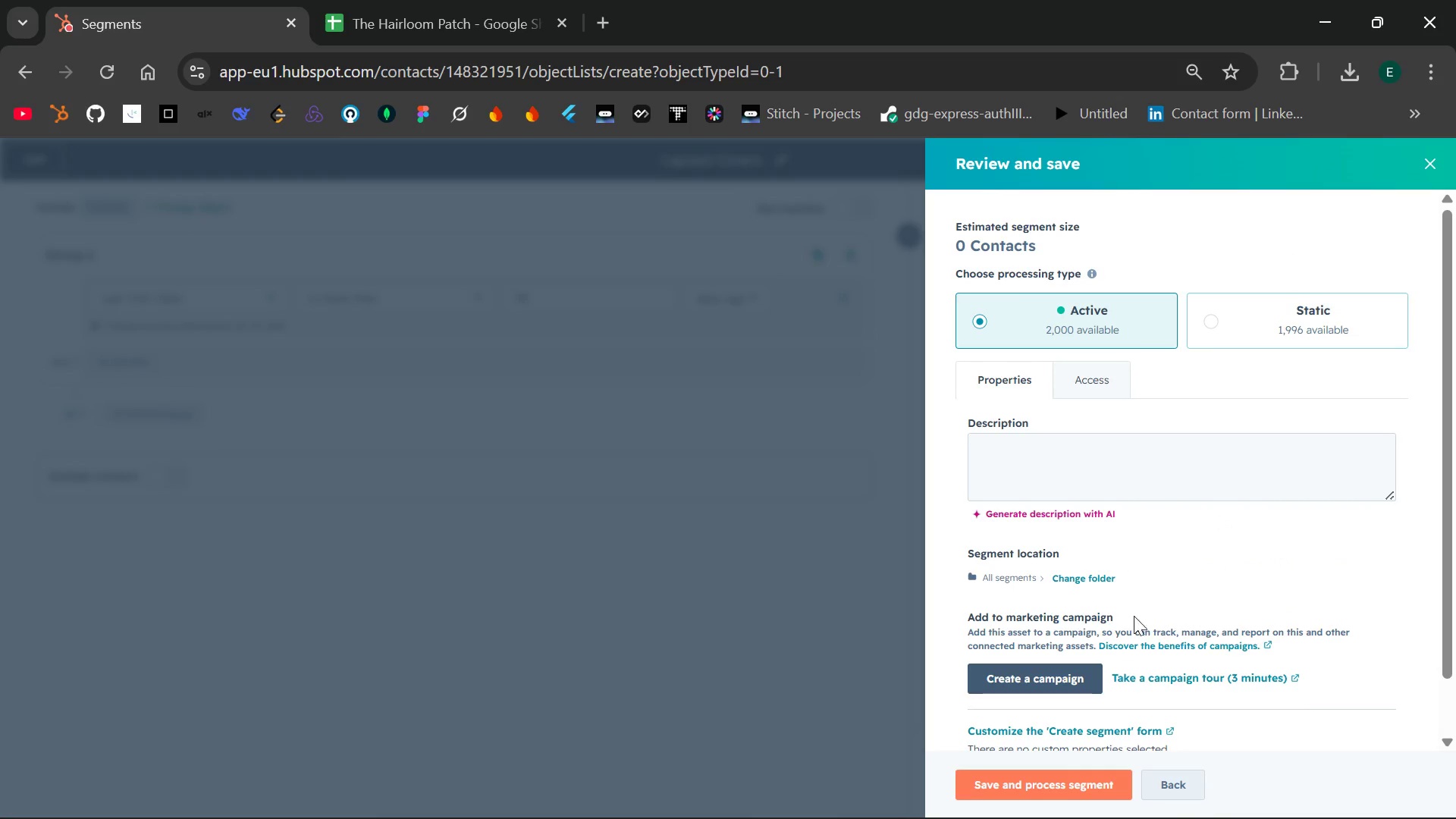 
left_click([1030, 791])
 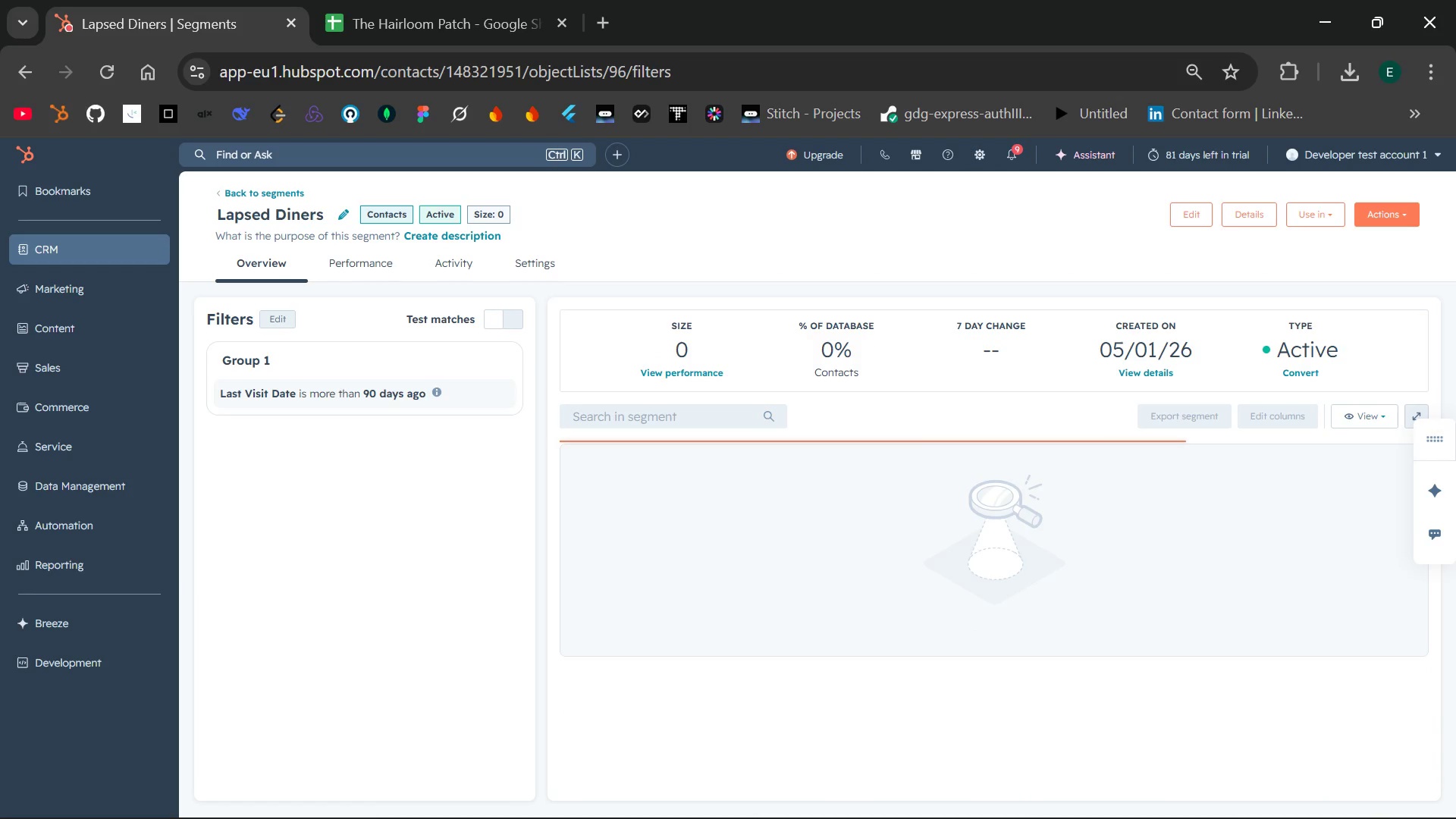 
wait(13.58)
 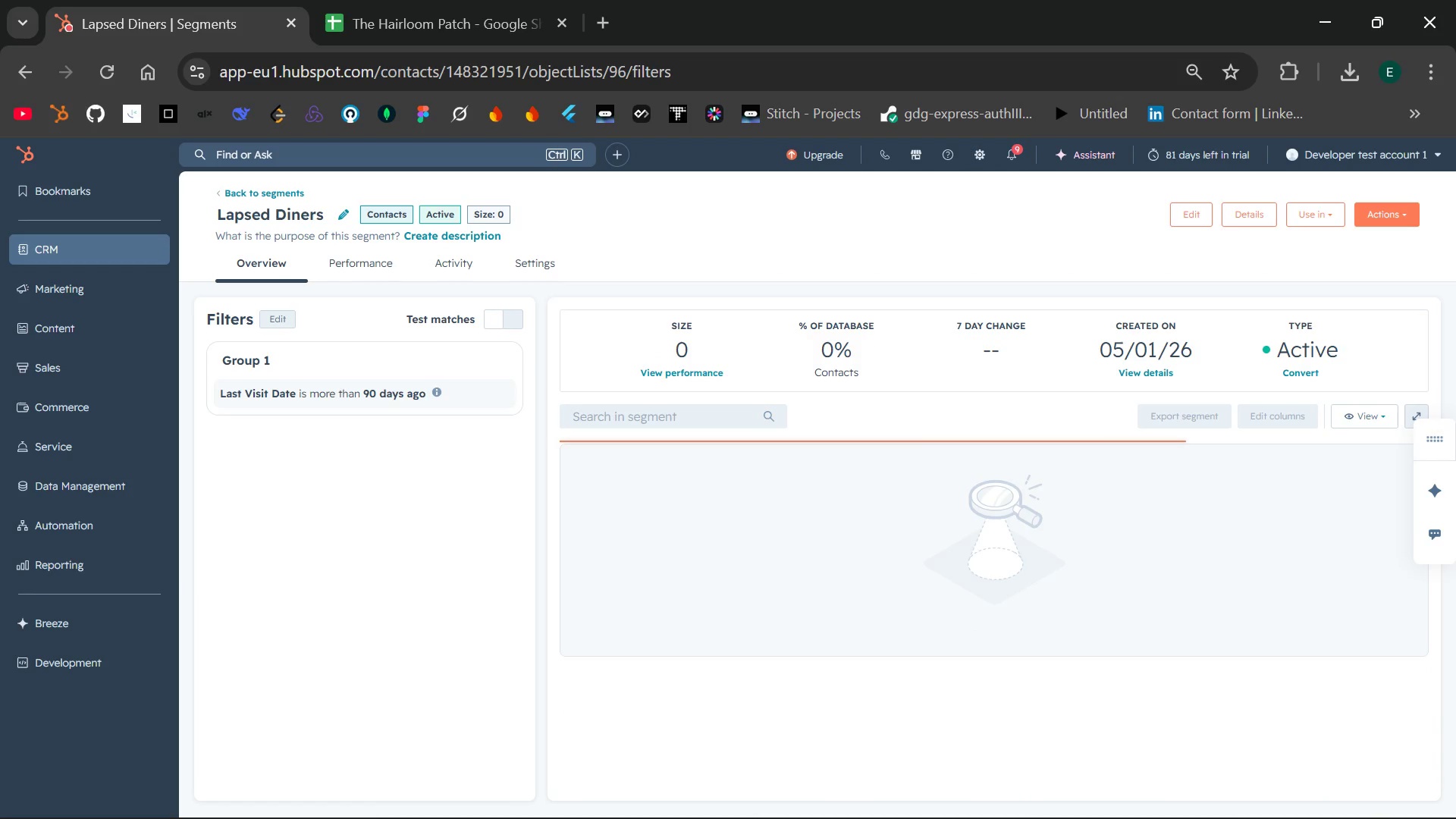 
left_click([110, 70])
 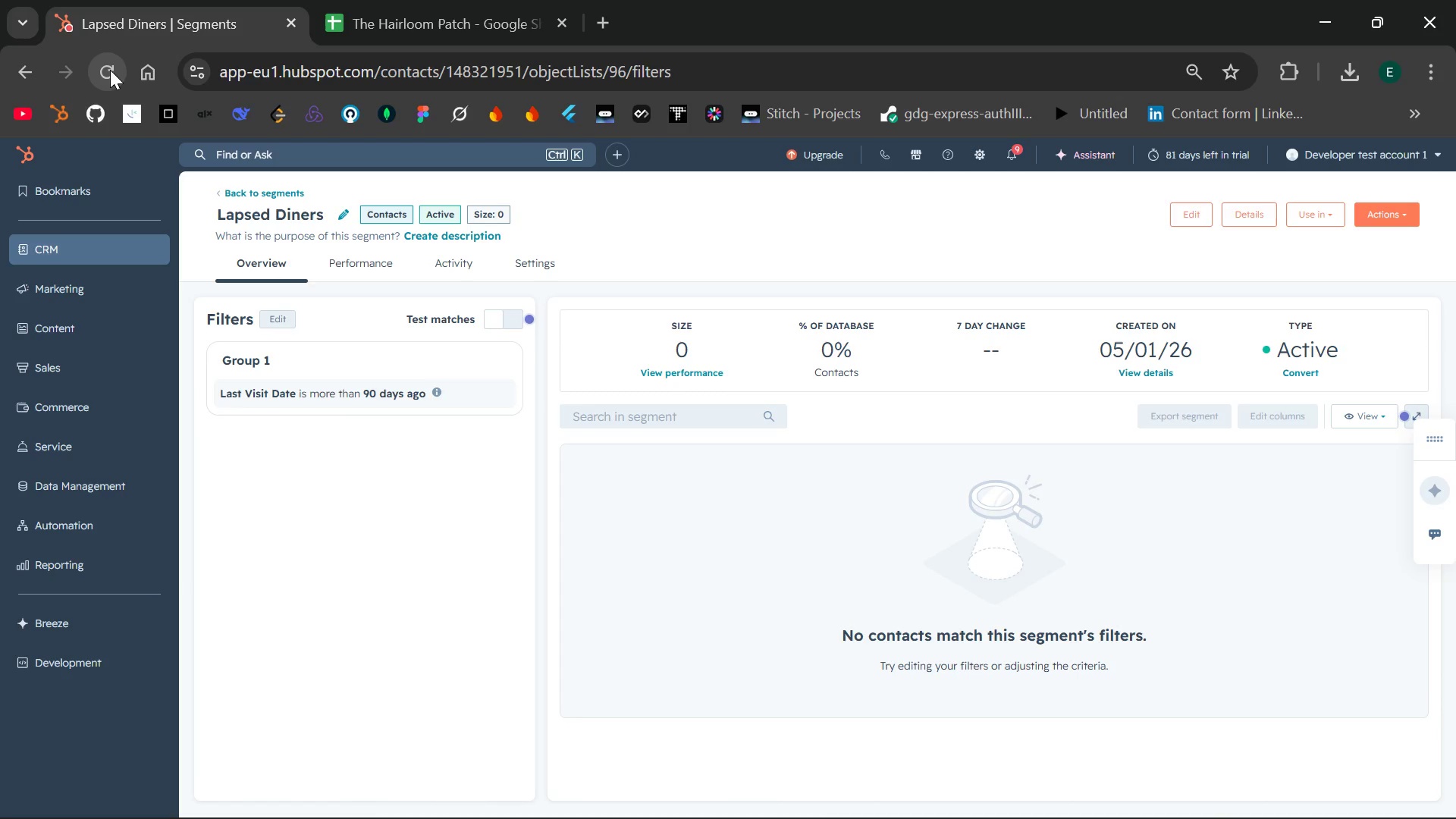 
wait(14.75)
 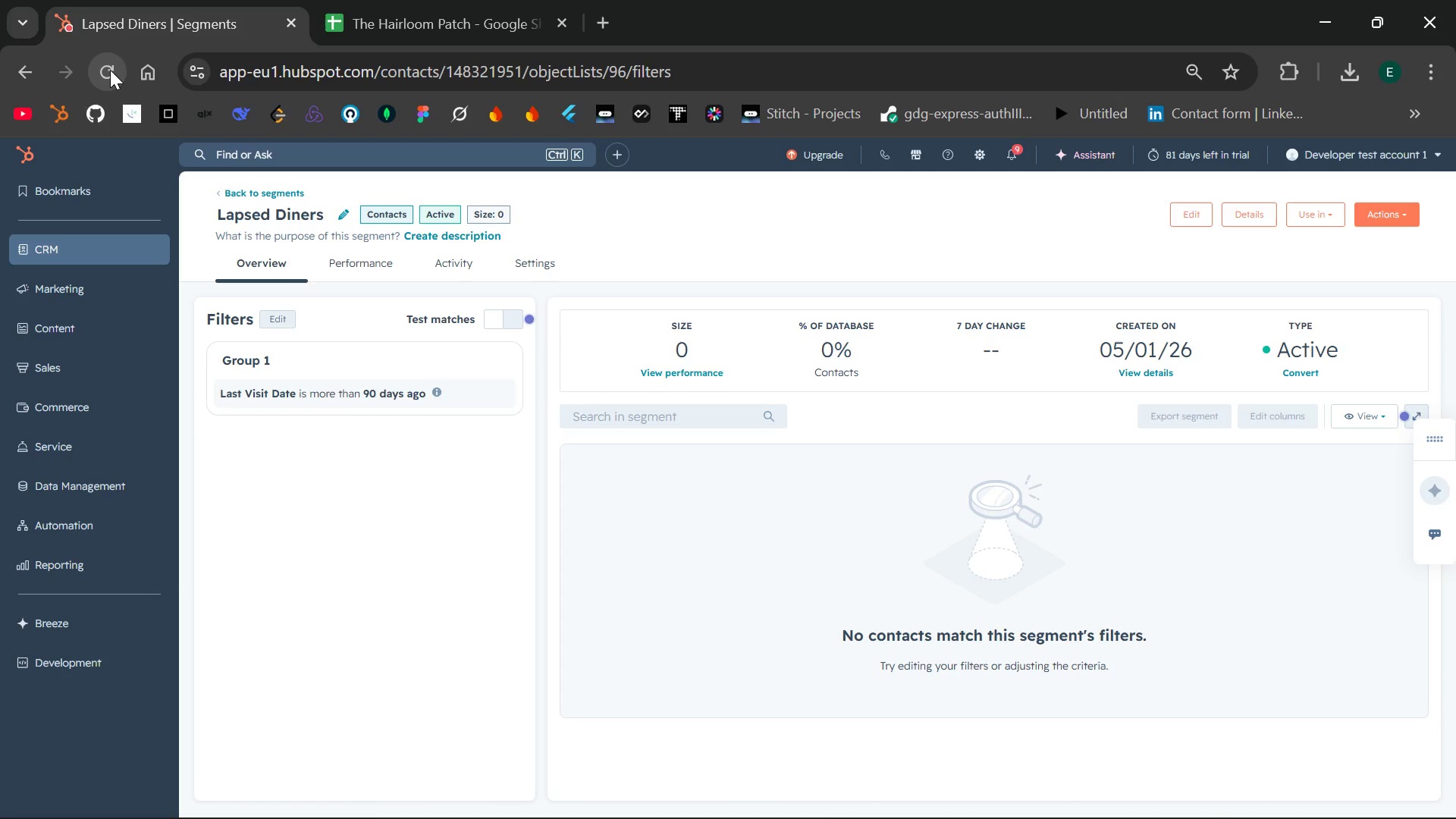 
left_click([145, 243])
 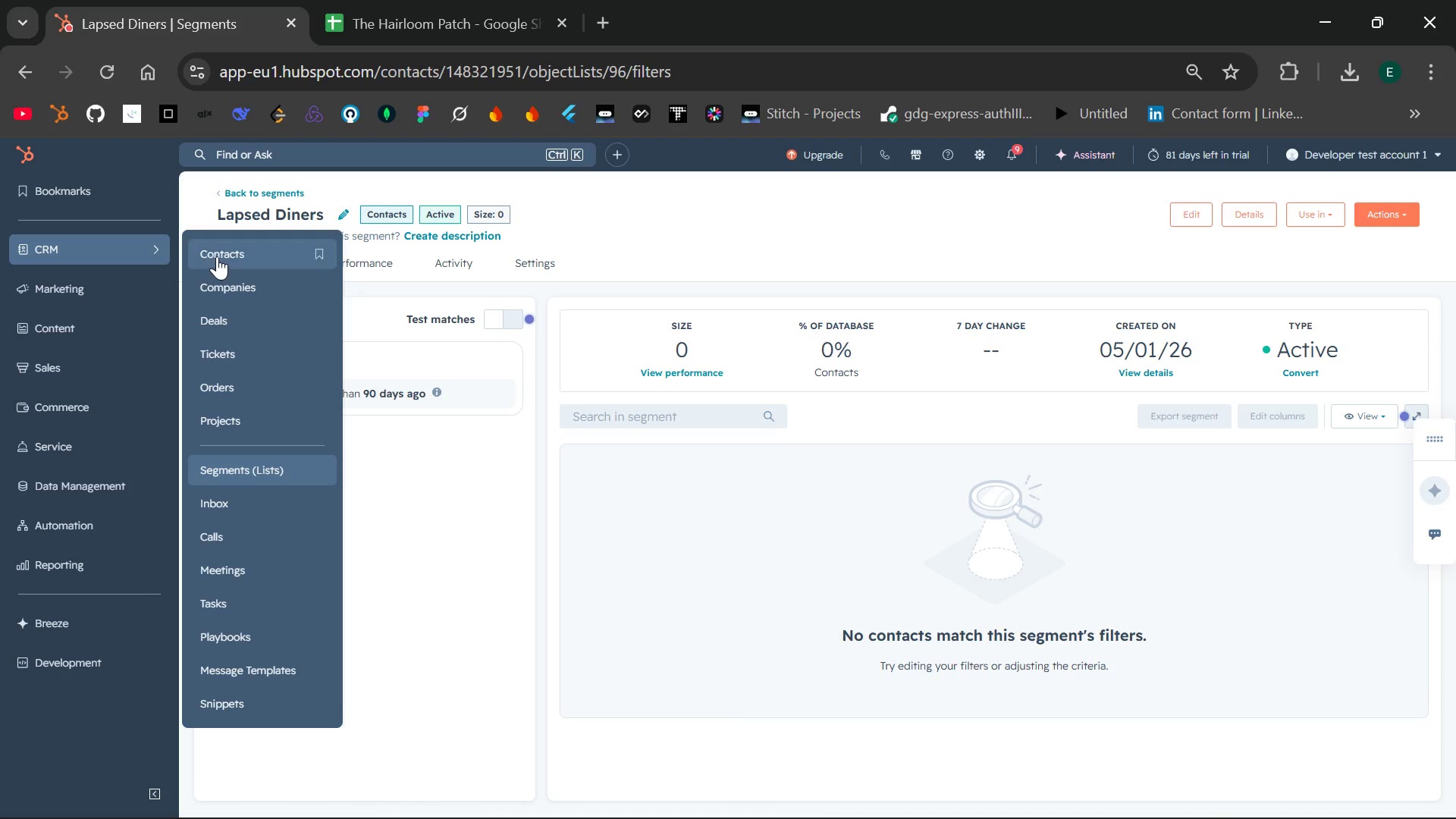 
left_click([217, 256])
 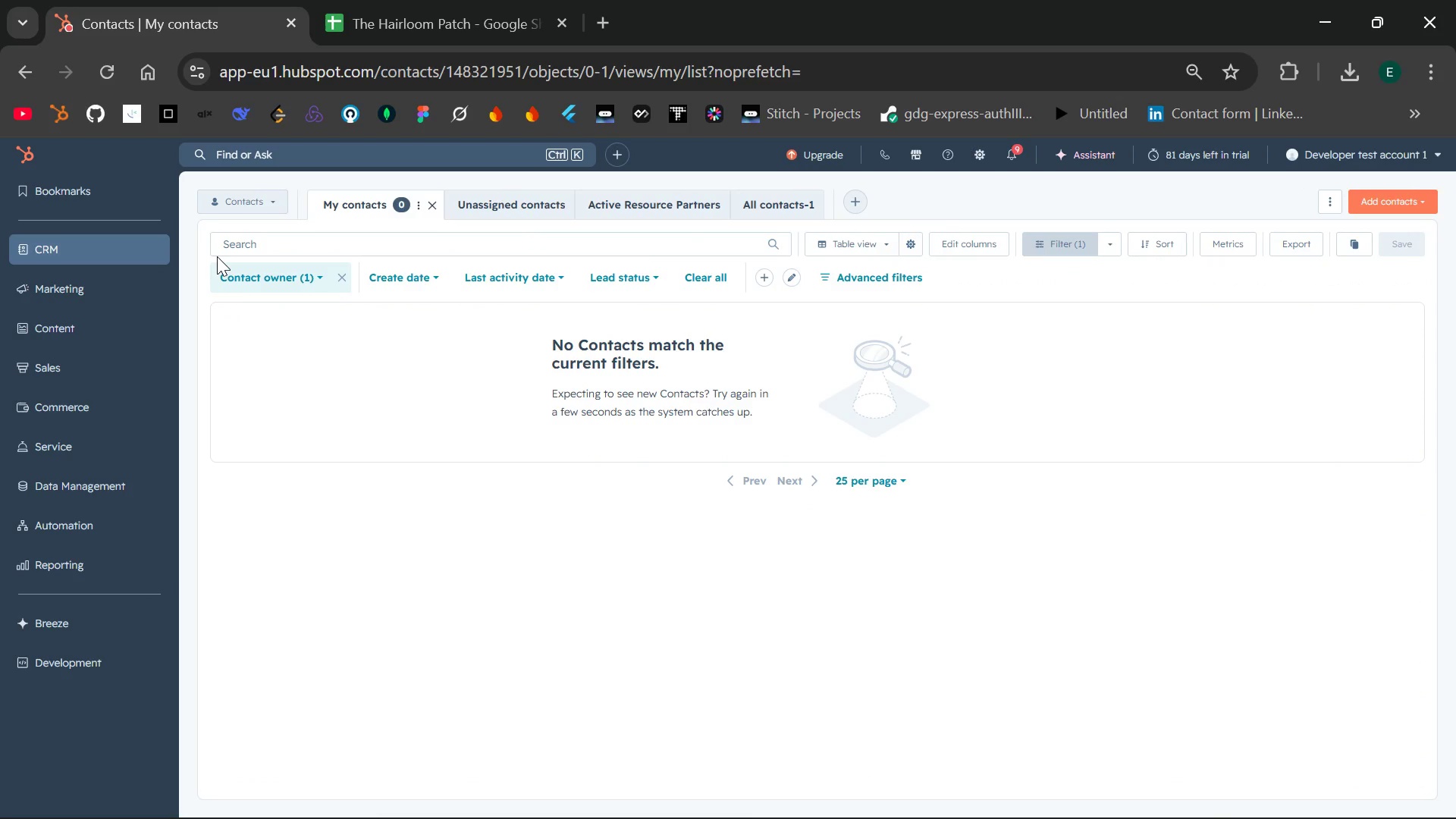 
wait(17.12)
 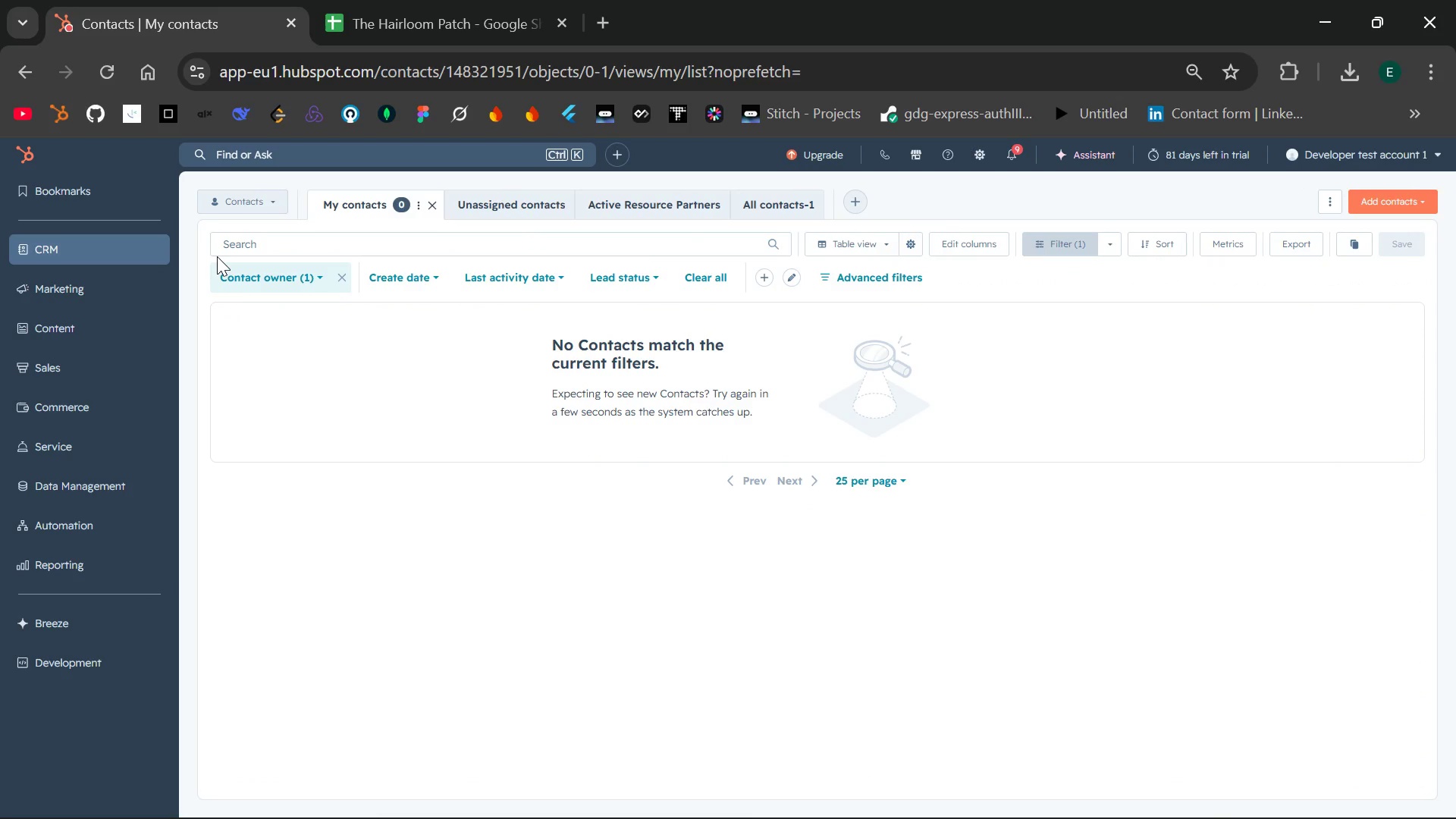 
left_click_drag(start_coordinate=[357, 197], to_coordinate=[766, 196])
 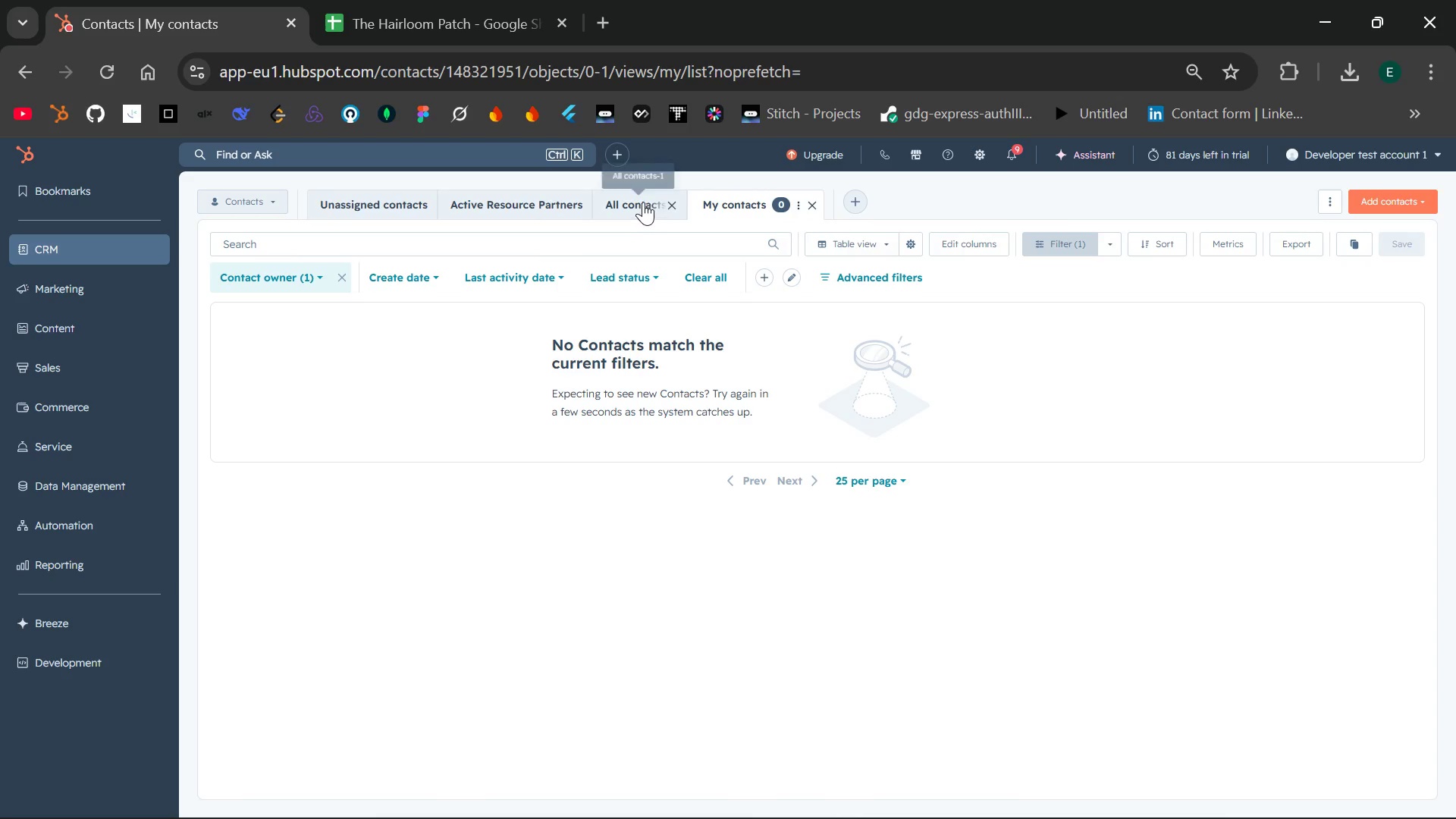 
left_click_drag(start_coordinate=[638, 199], to_coordinate=[321, 208])
 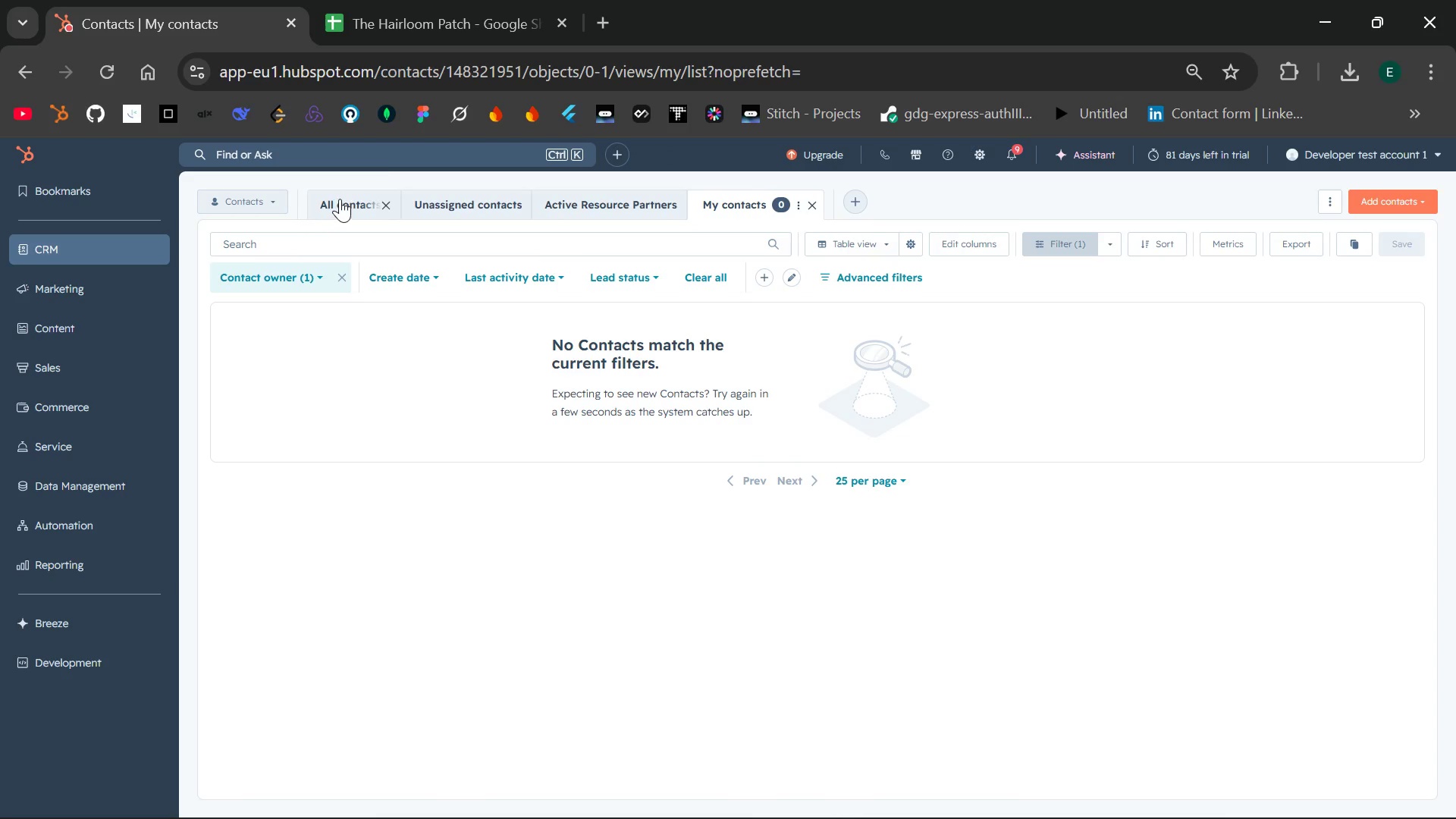 
left_click([340, 199])
 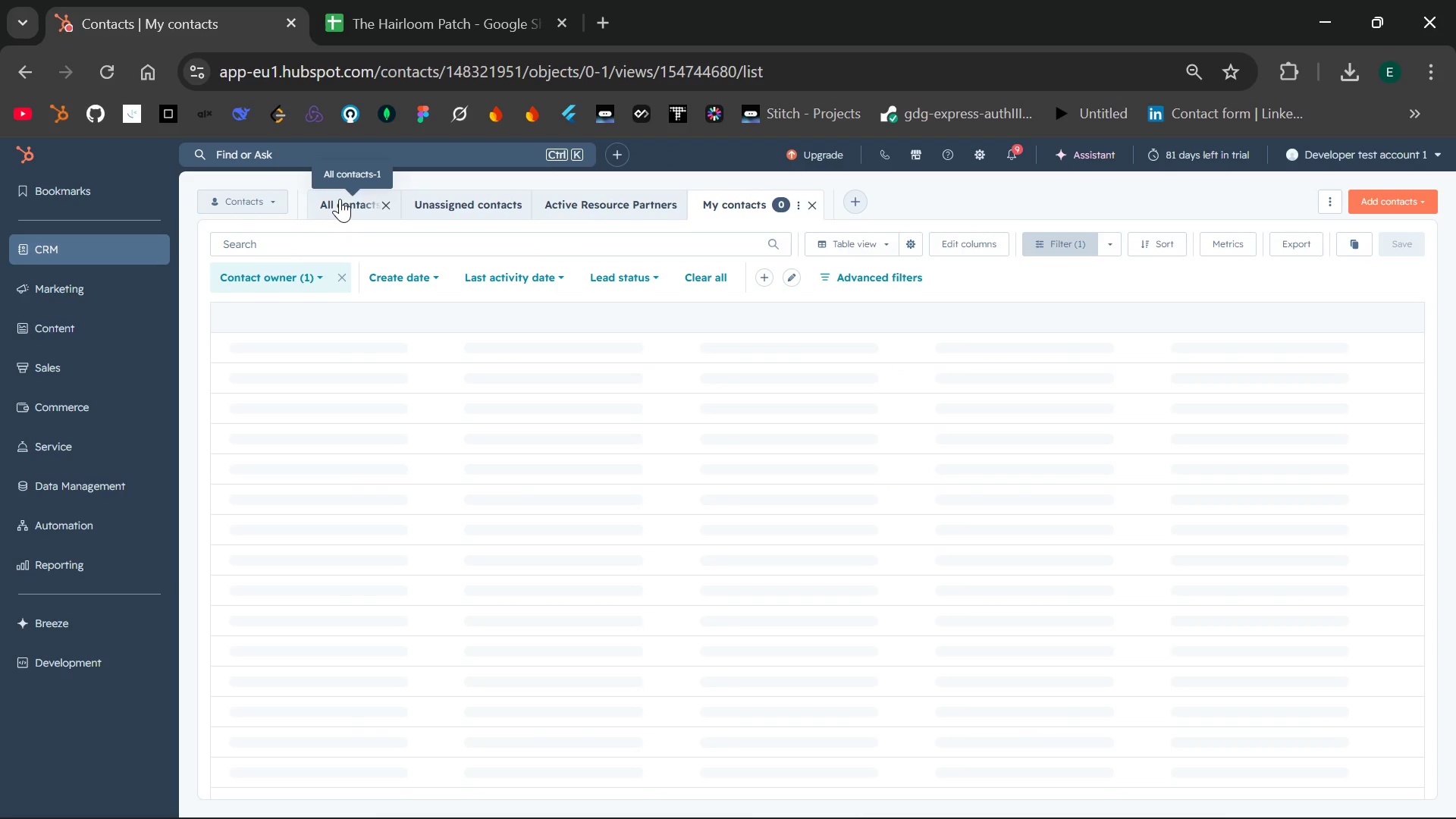 
mouse_move([413, 491])
 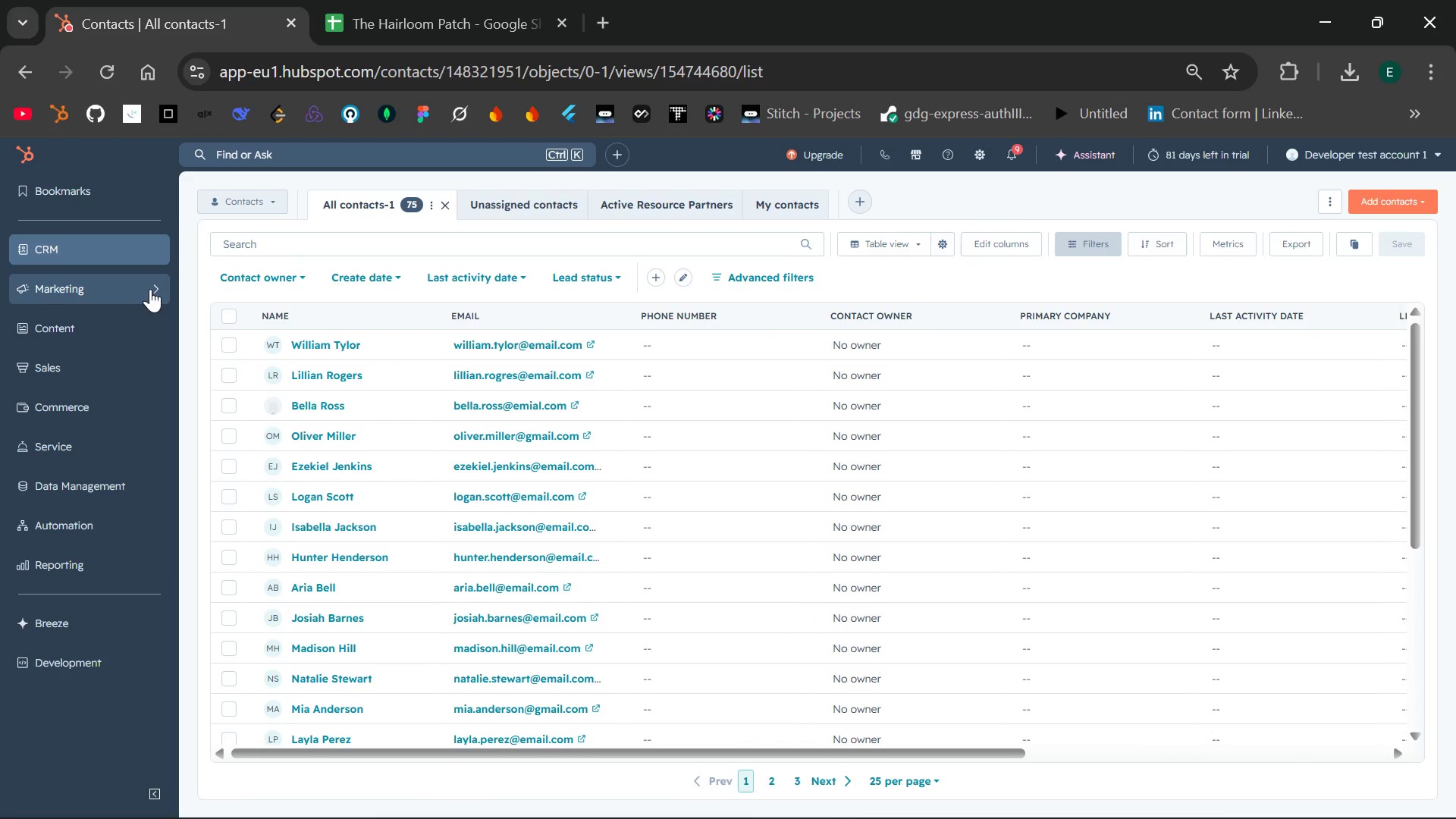 
double_click([150, 289])
 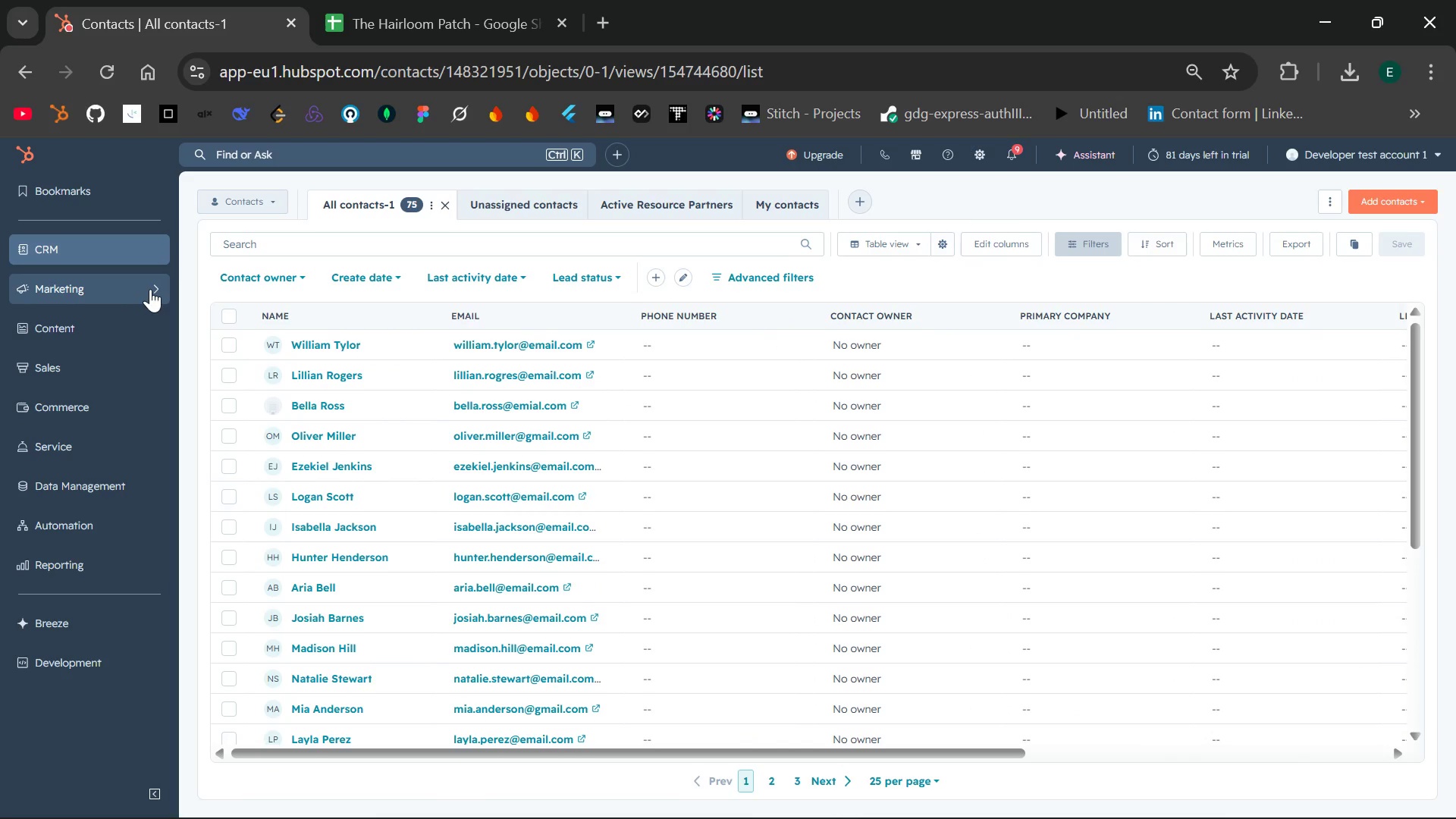 
left_click([150, 289])
 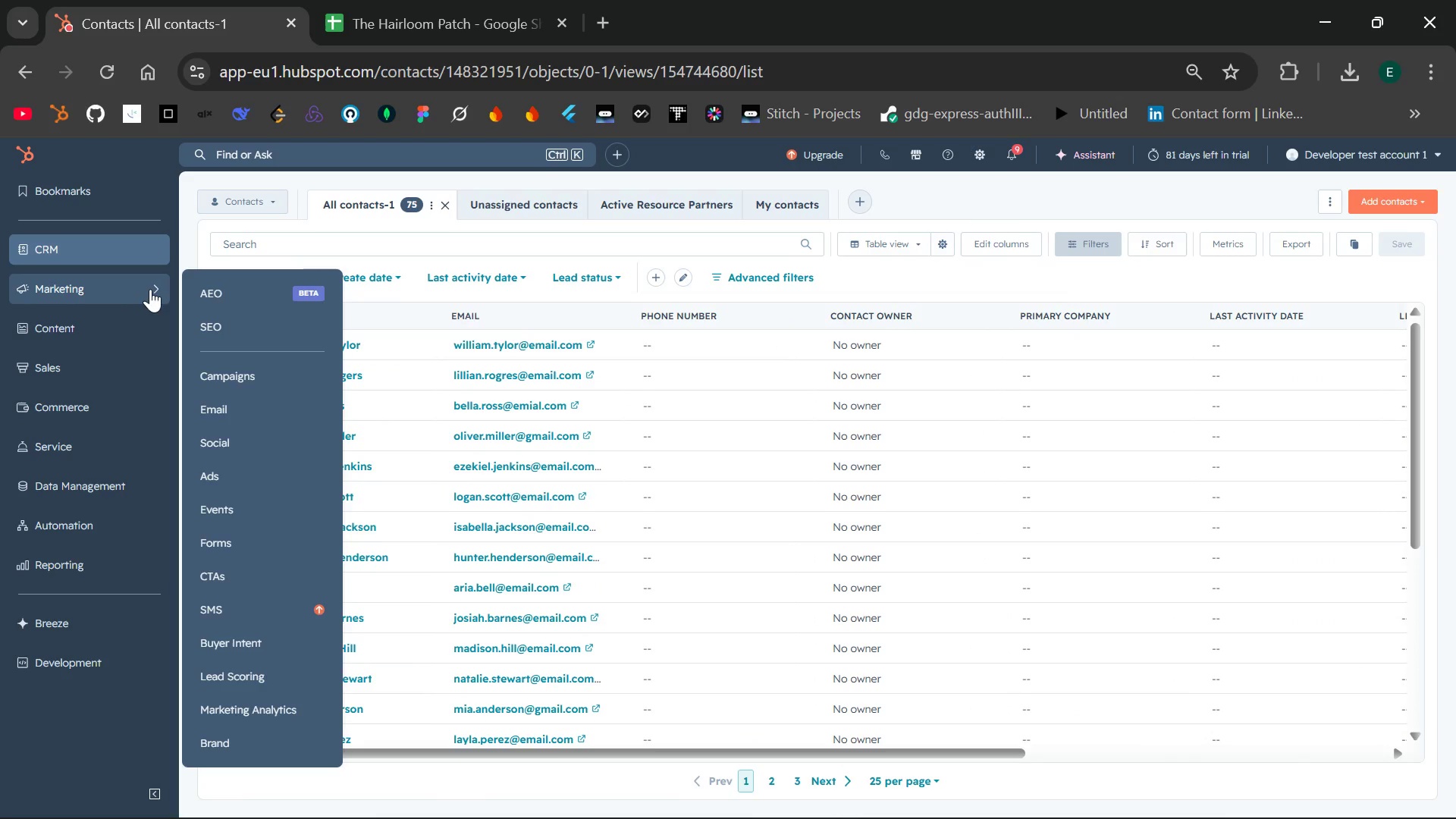 
left_click([150, 289])
 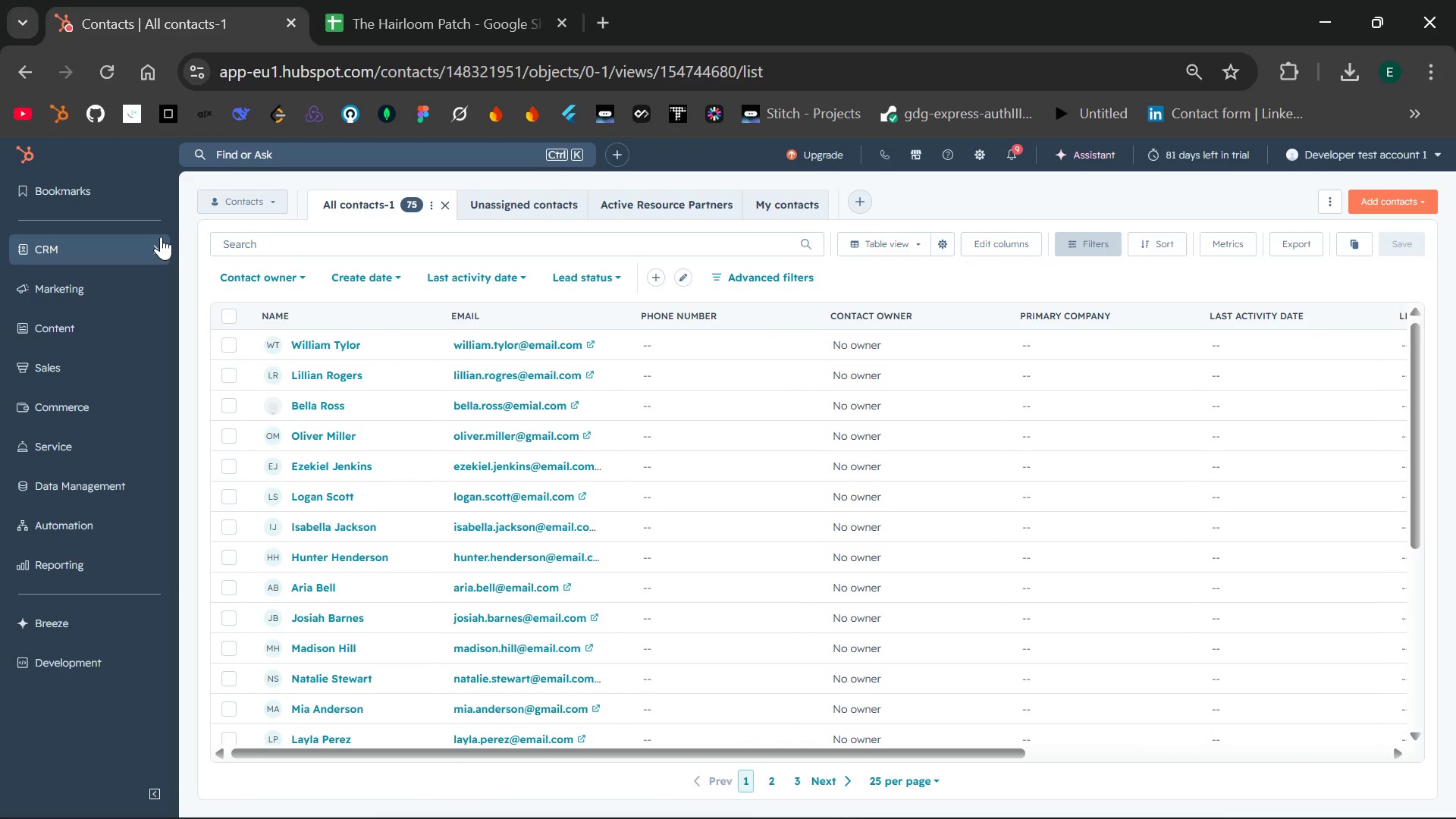 
left_click([161, 237])
 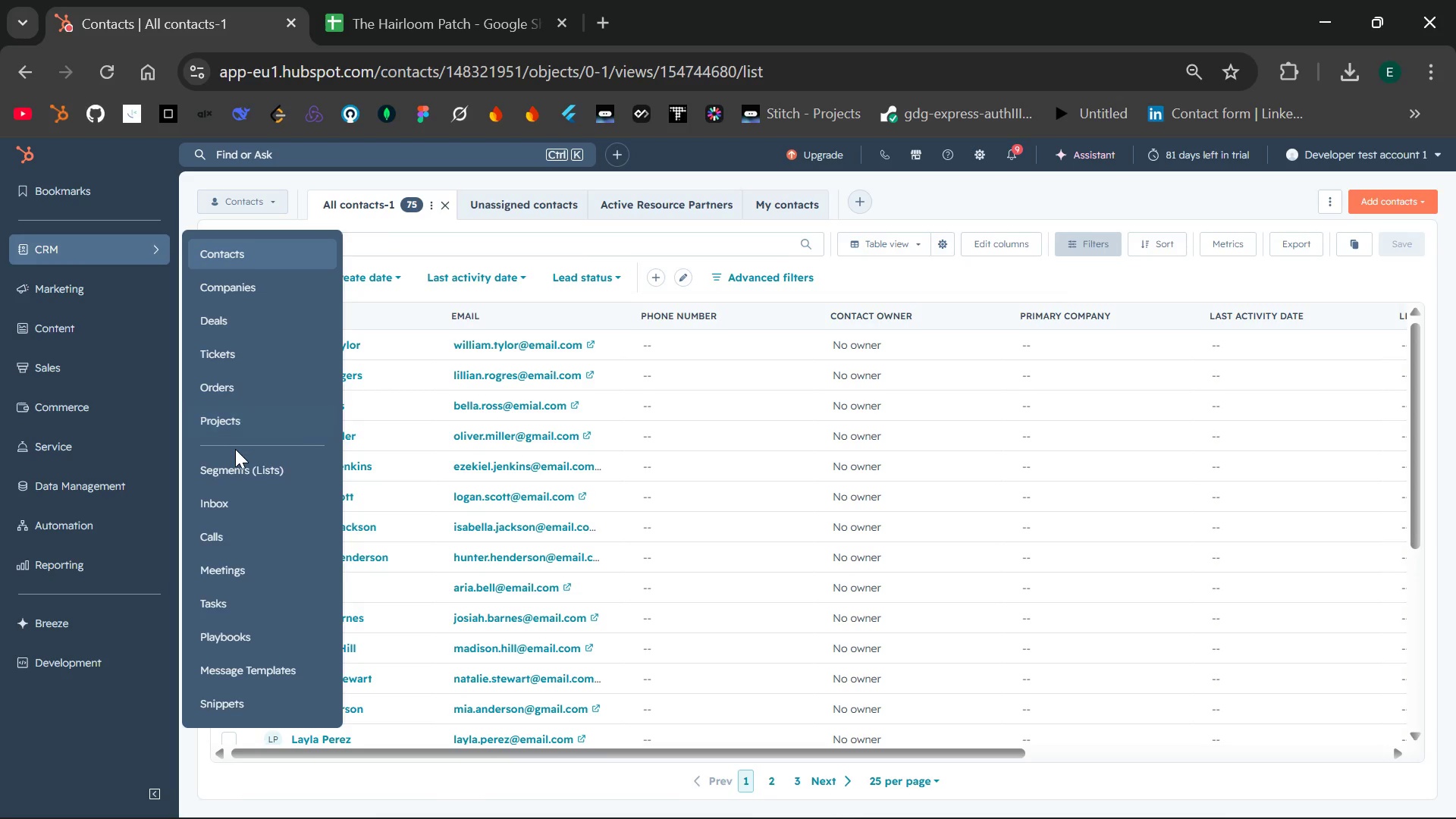 
left_click([234, 465])
 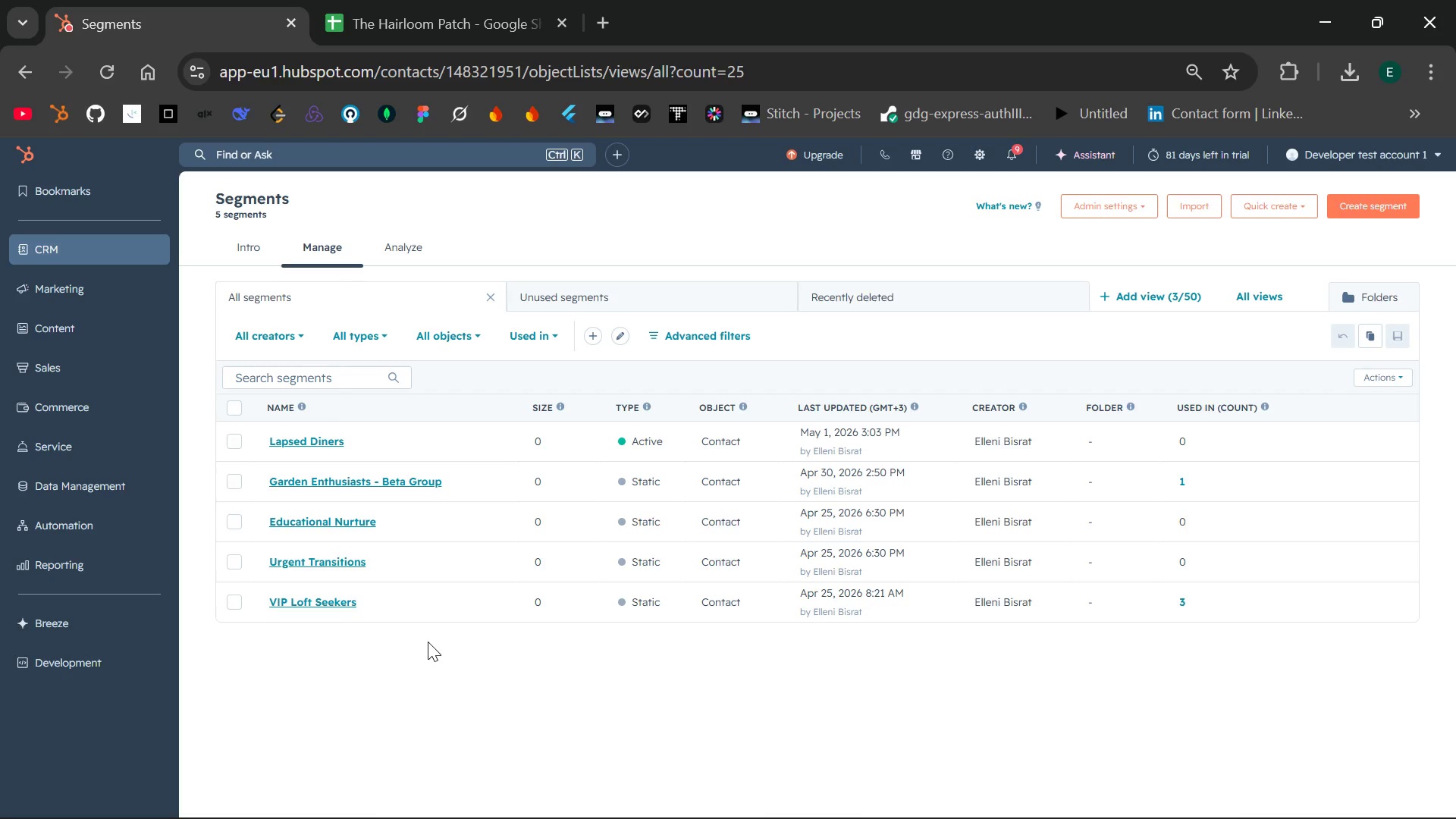 
wait(14.34)
 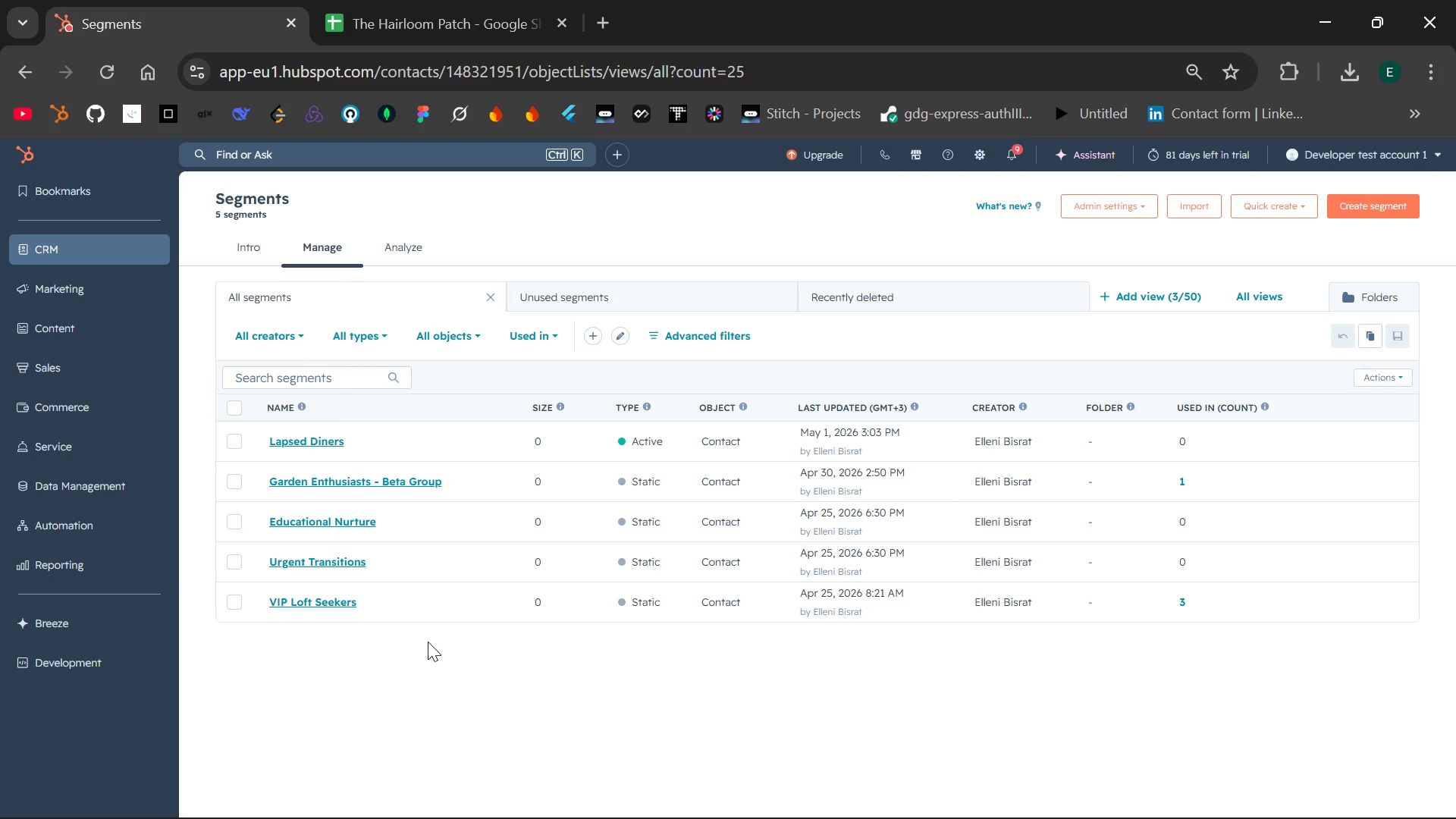 
left_click([1417, 732])
 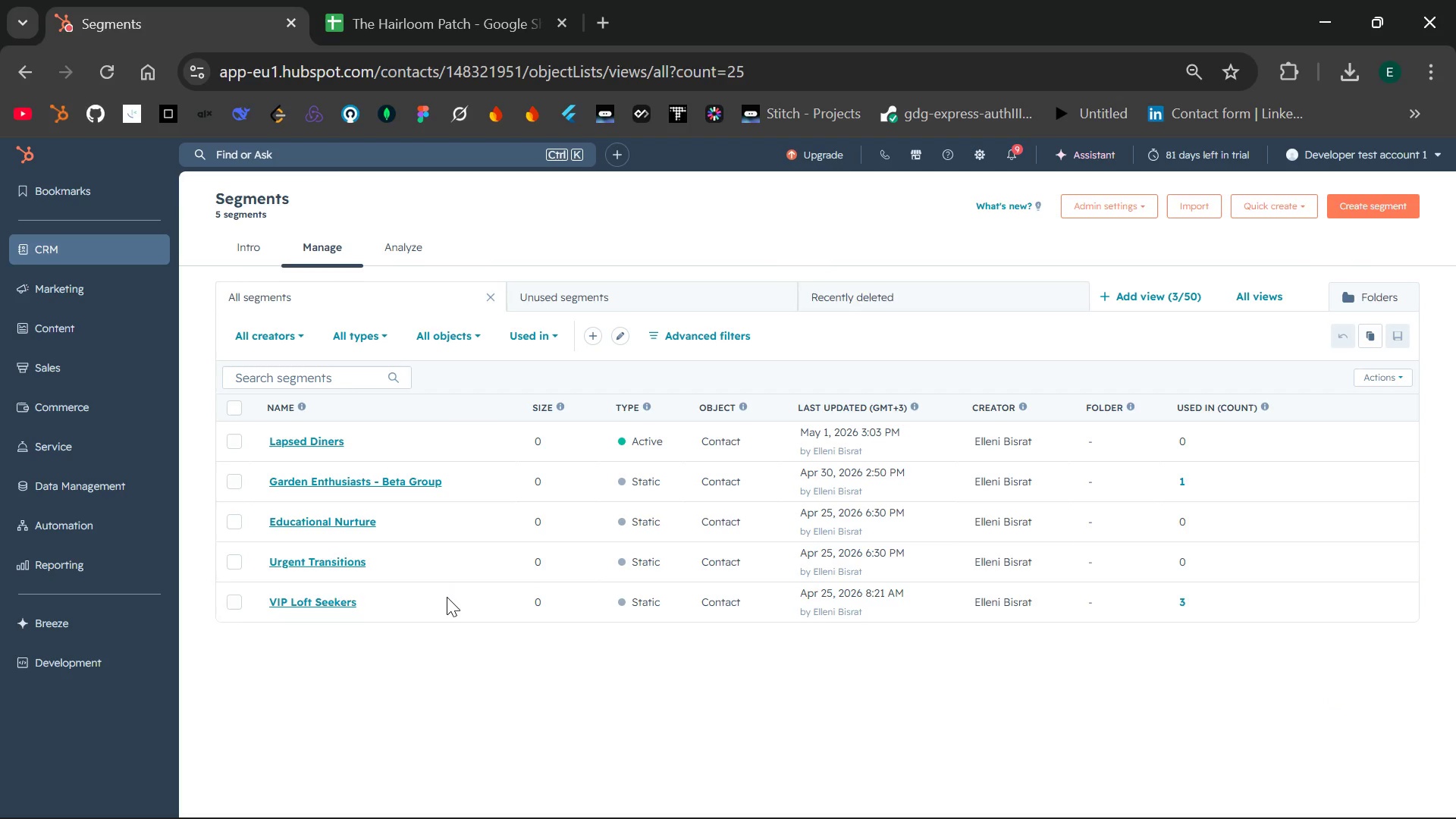 
wait(5.17)
 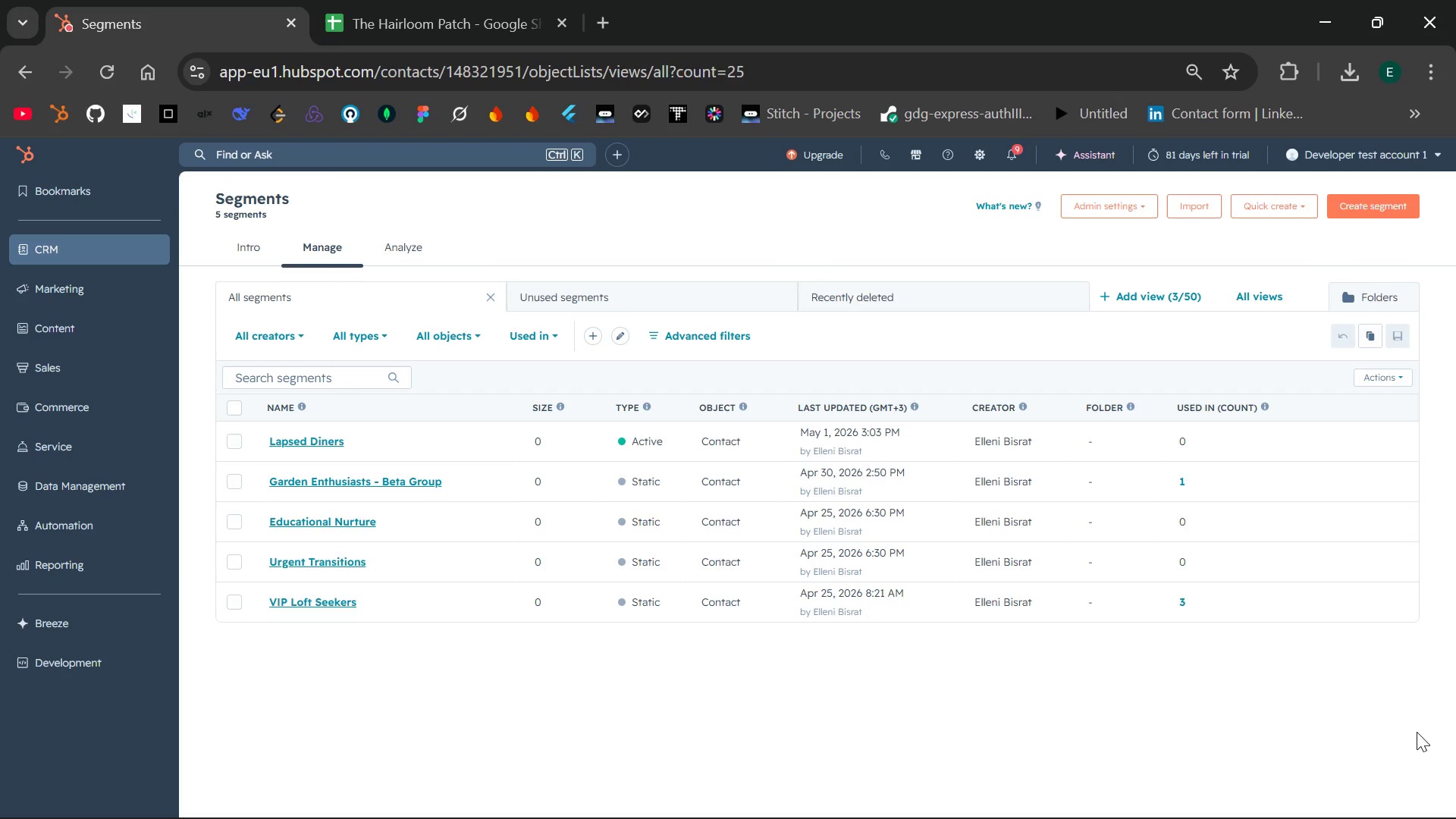 
left_click([303, 438])
 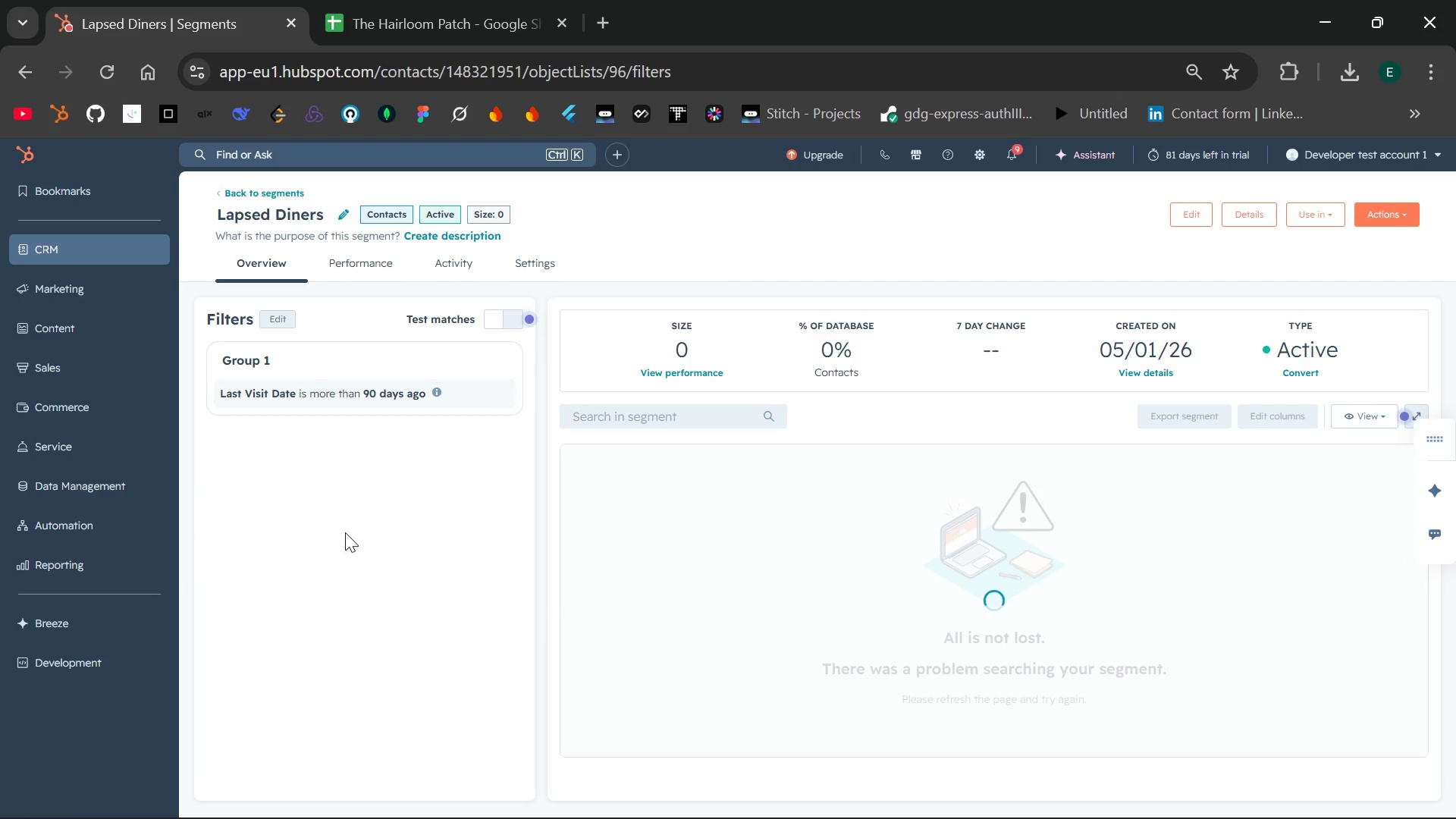 
wait(11.25)
 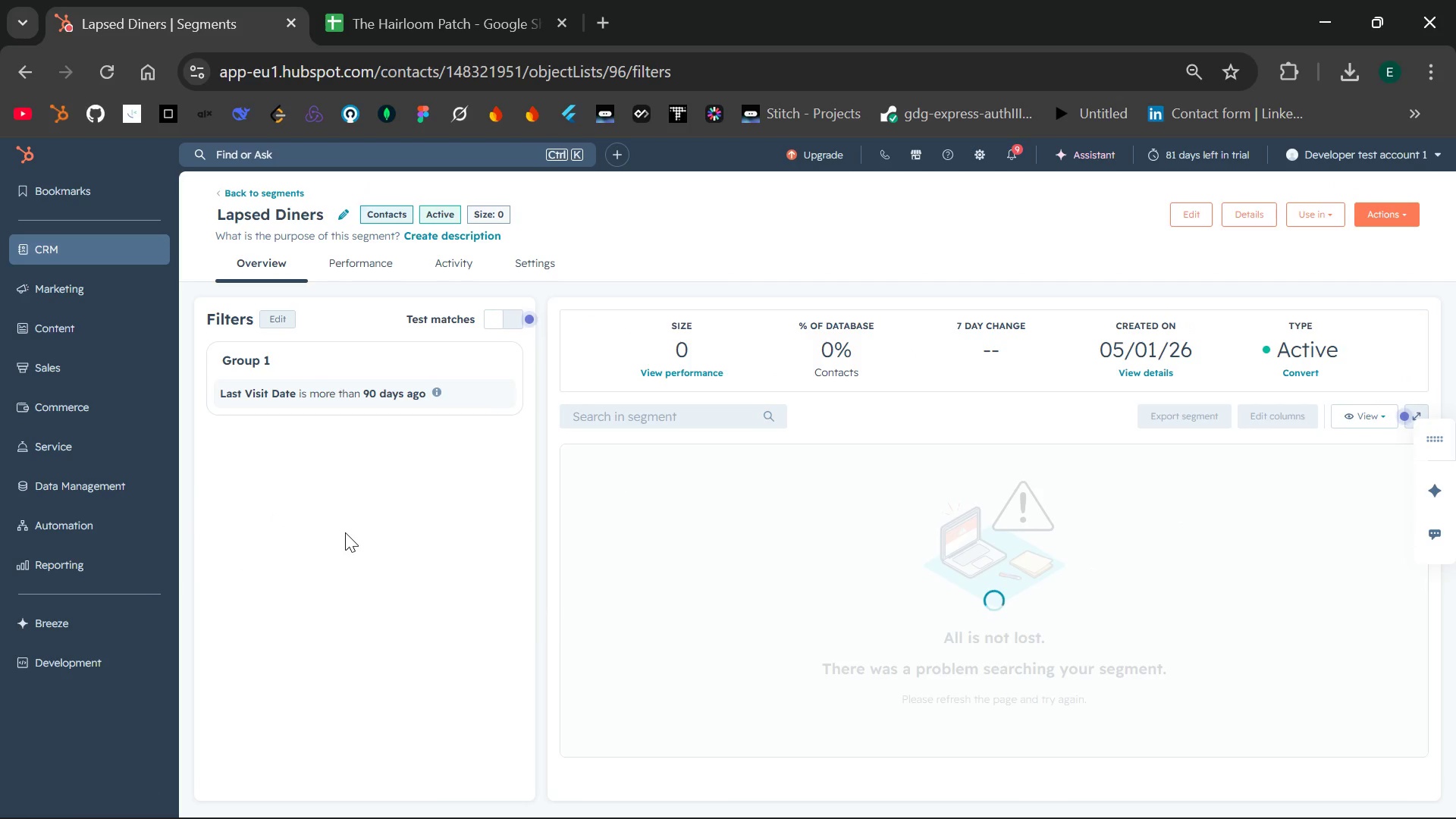 
left_click([232, 199])
 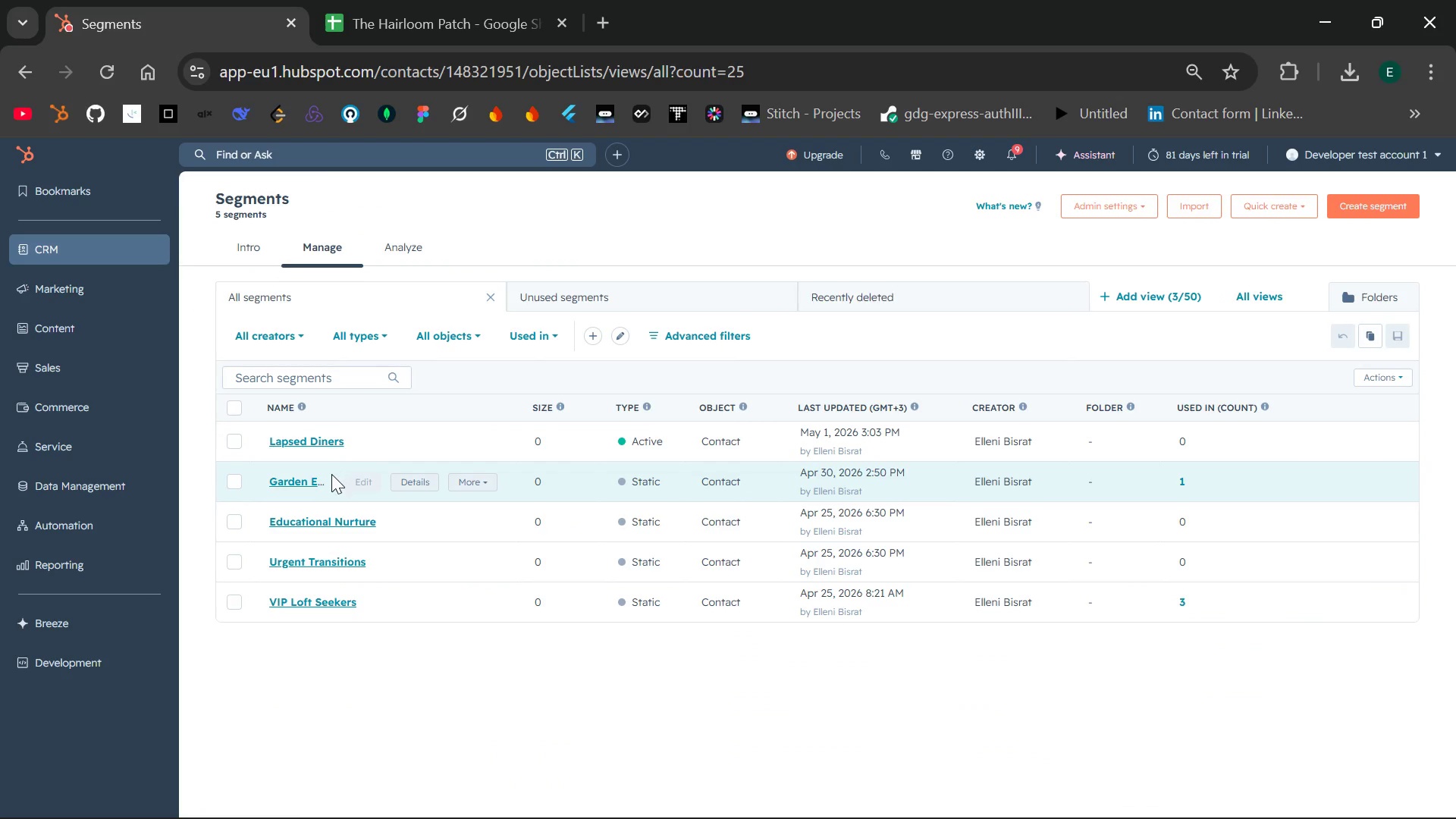 
left_click([305, 477])
 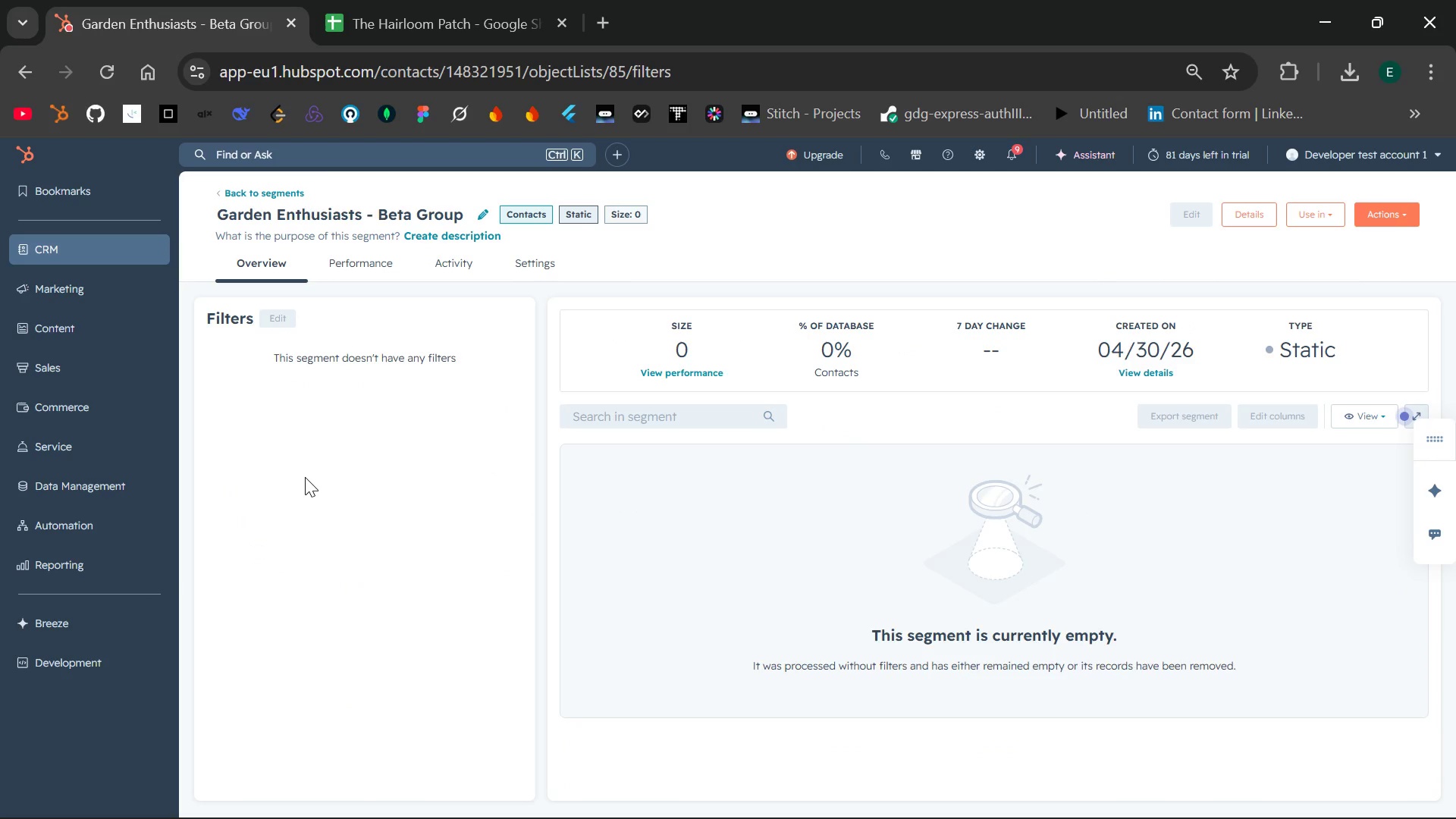 
wait(5.36)
 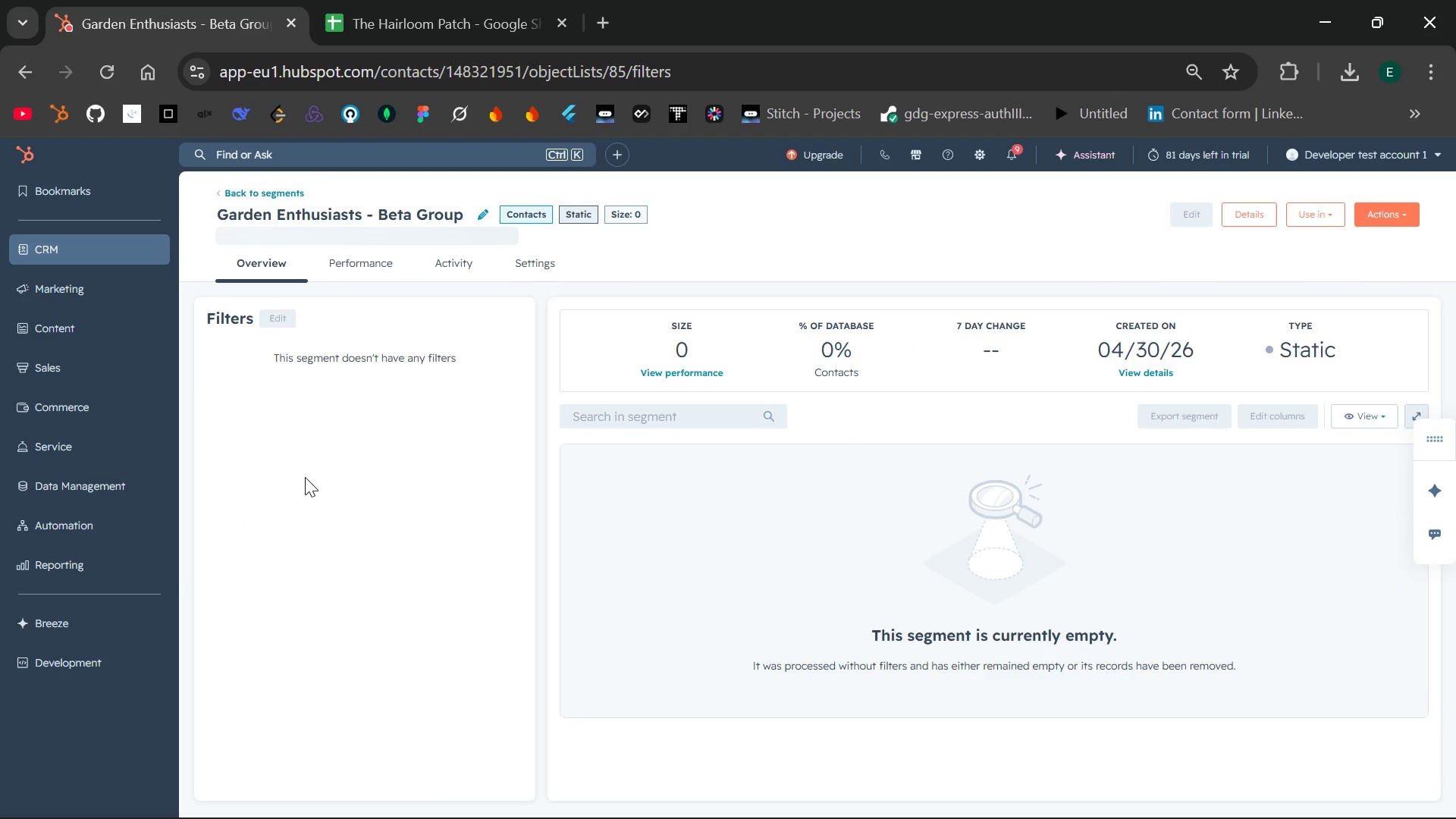 
left_click([246, 190])
 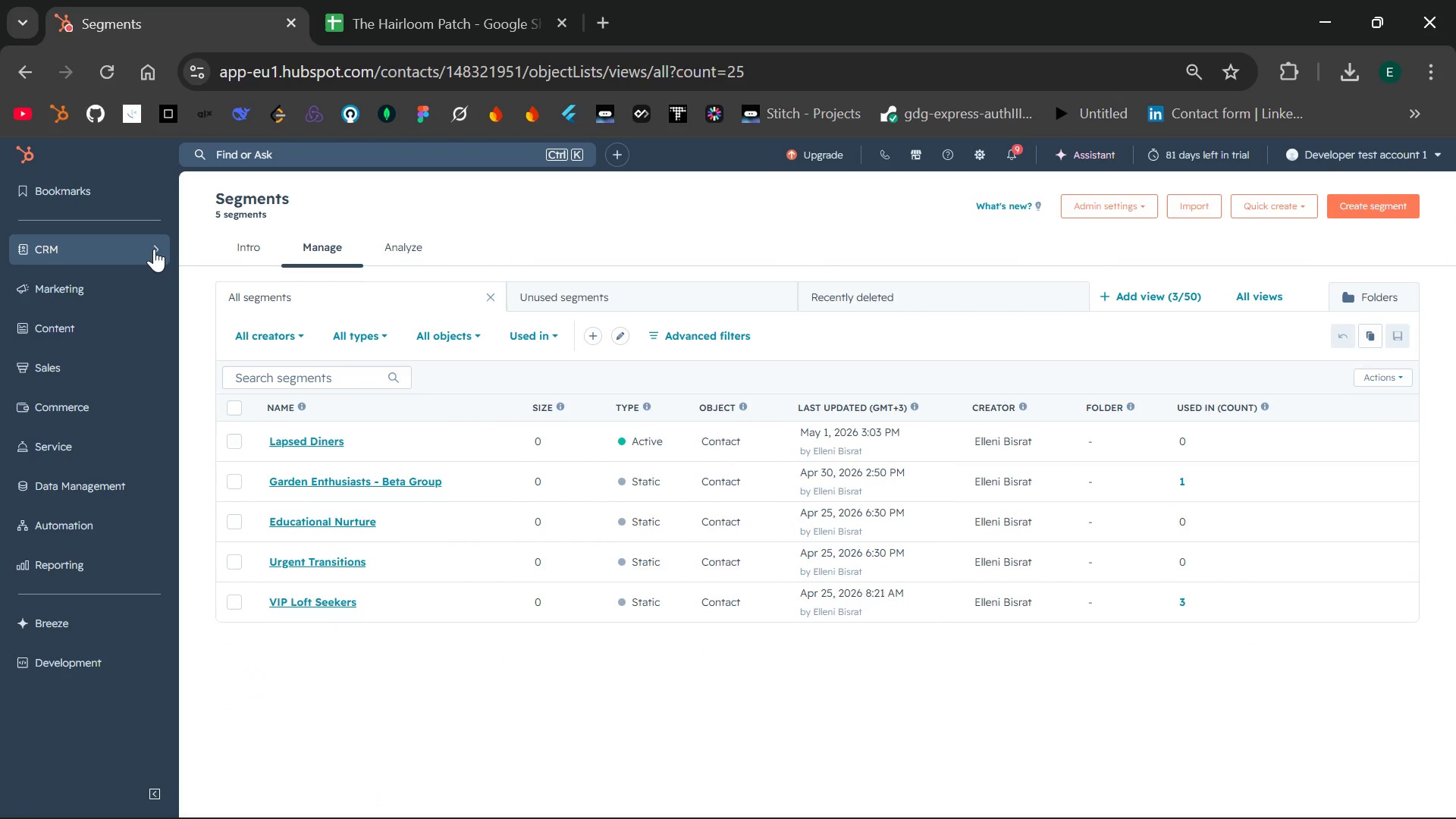 
wait(6.09)
 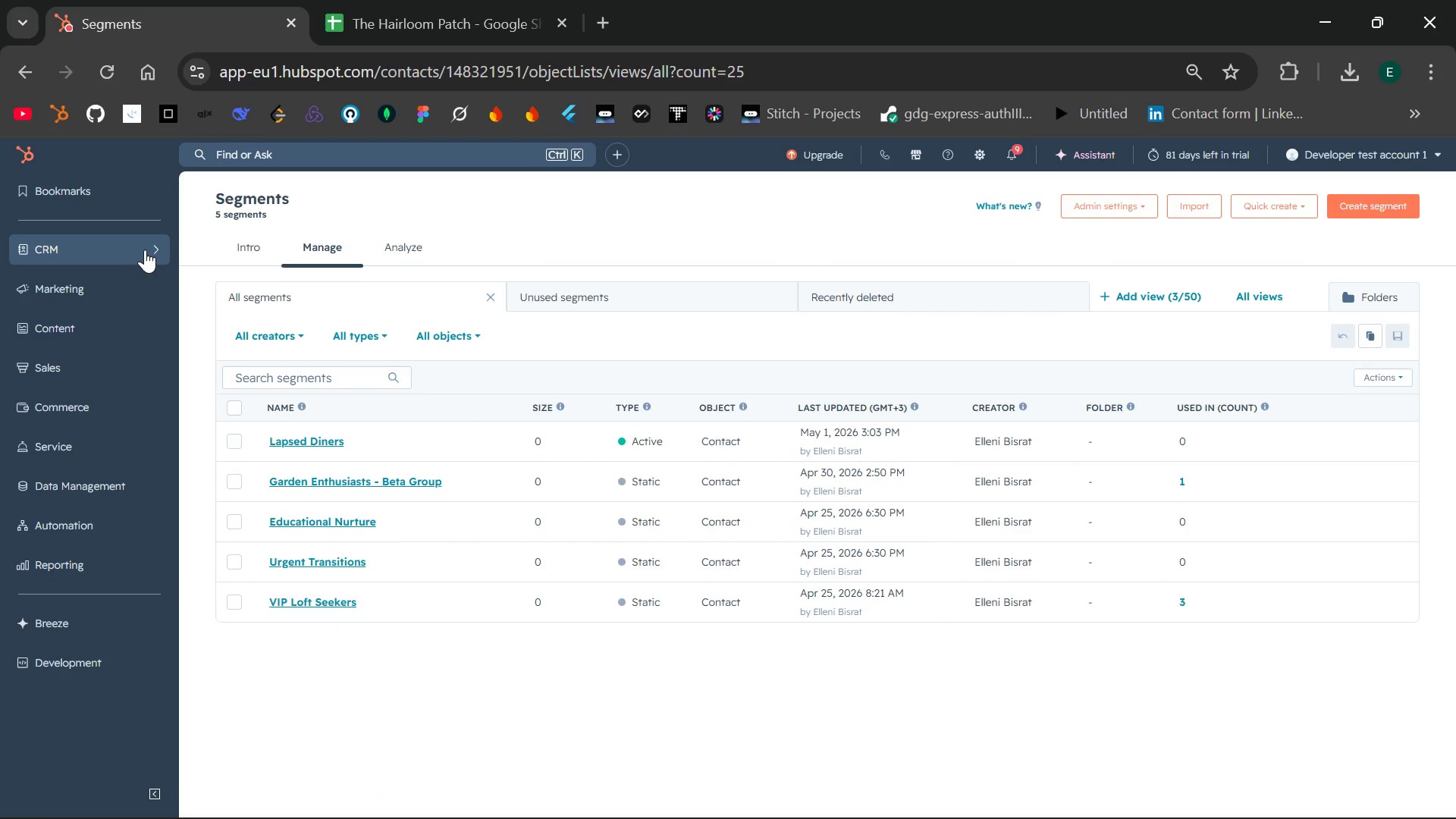 
left_click([154, 249])
 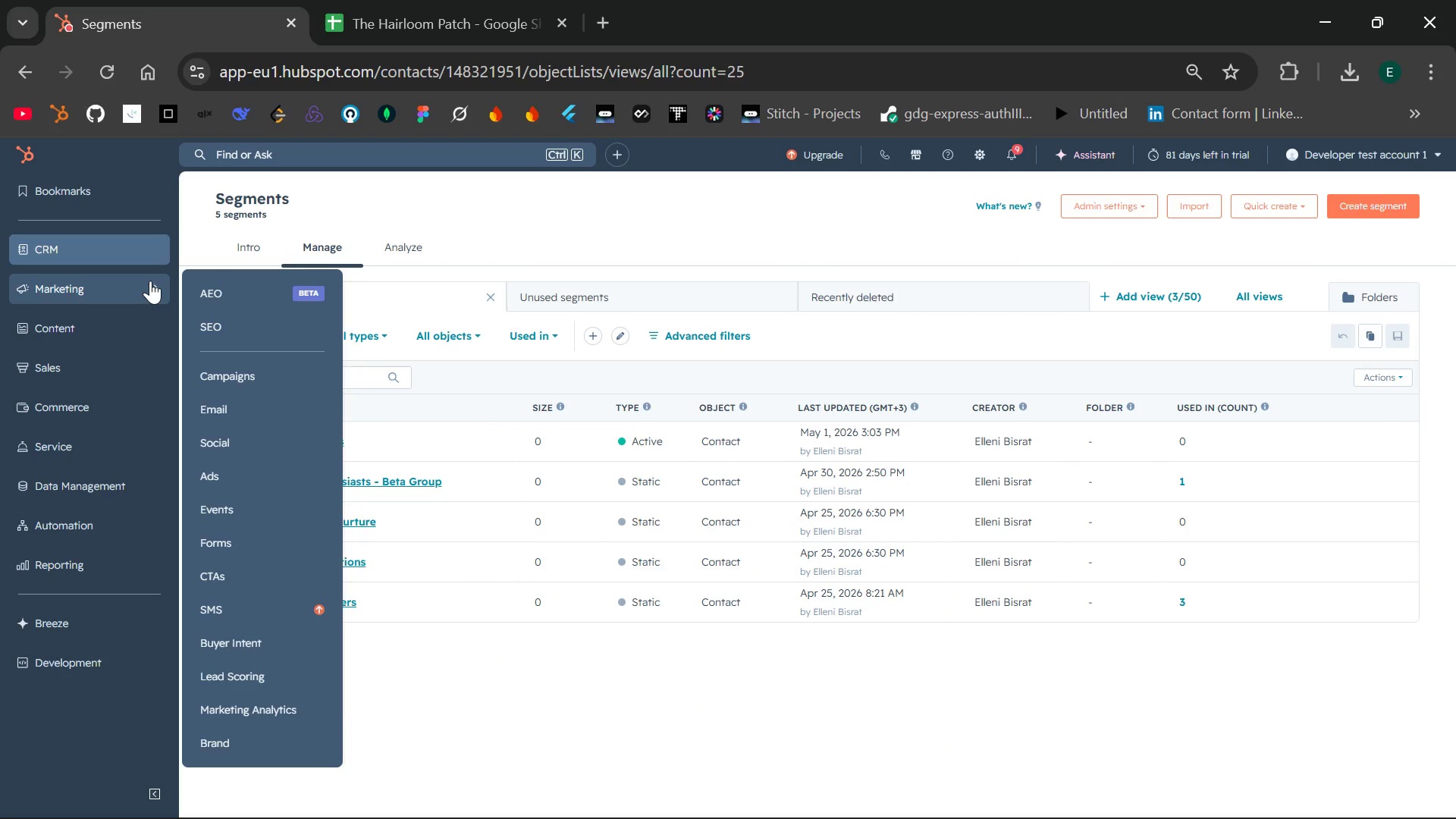 
wait(7.05)
 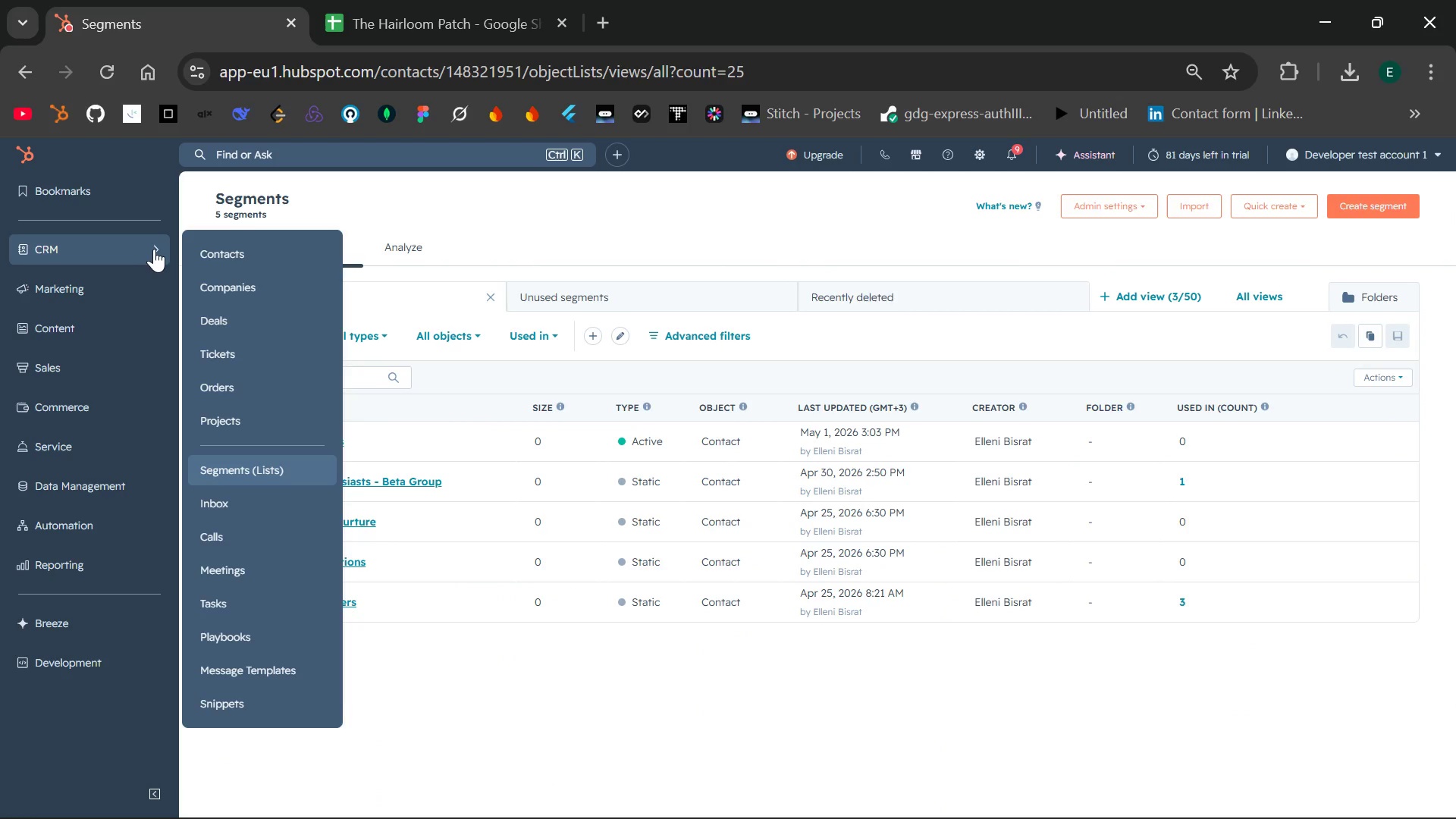 
left_click([224, 403])
 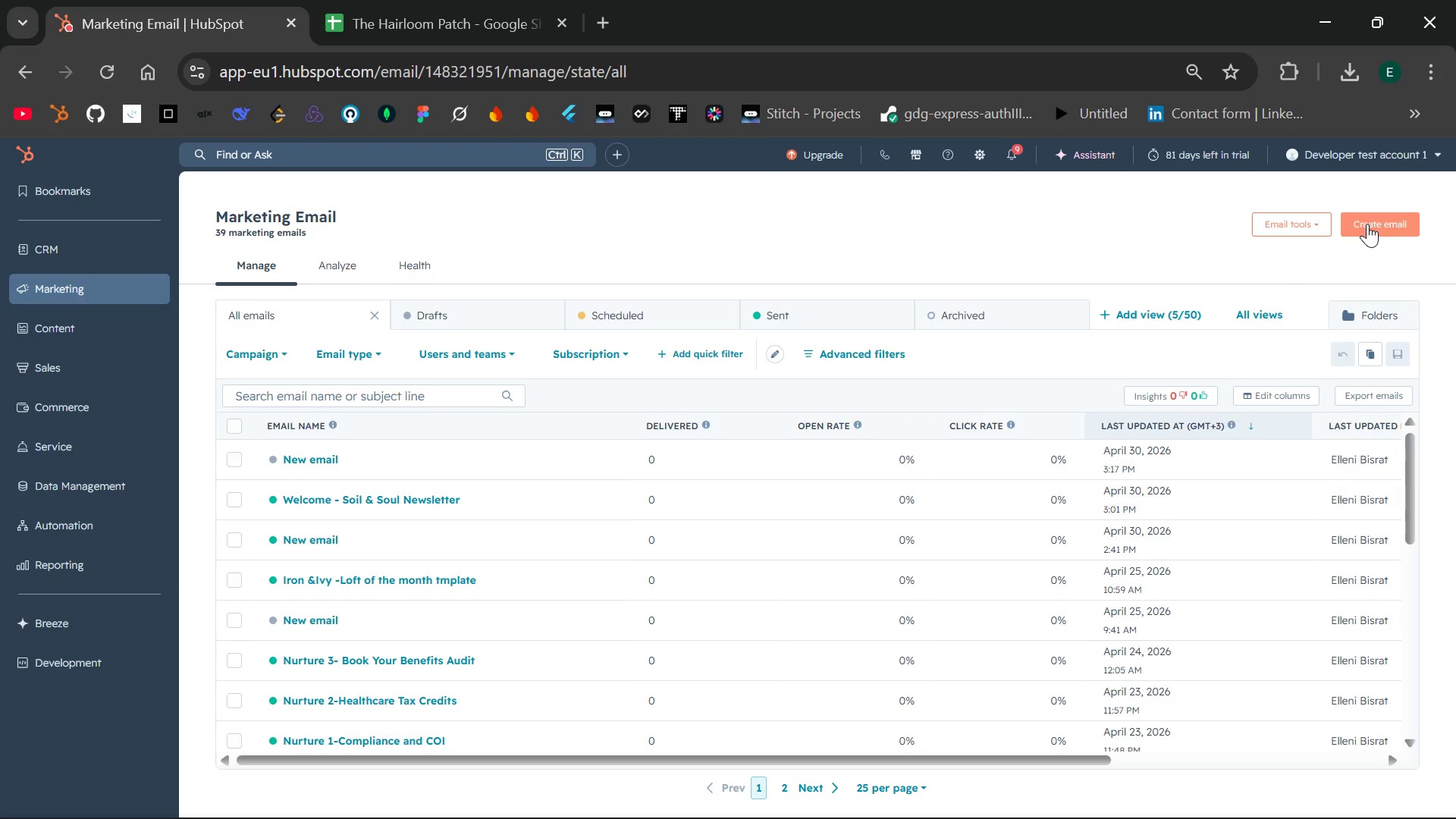 
wait(62.31)
 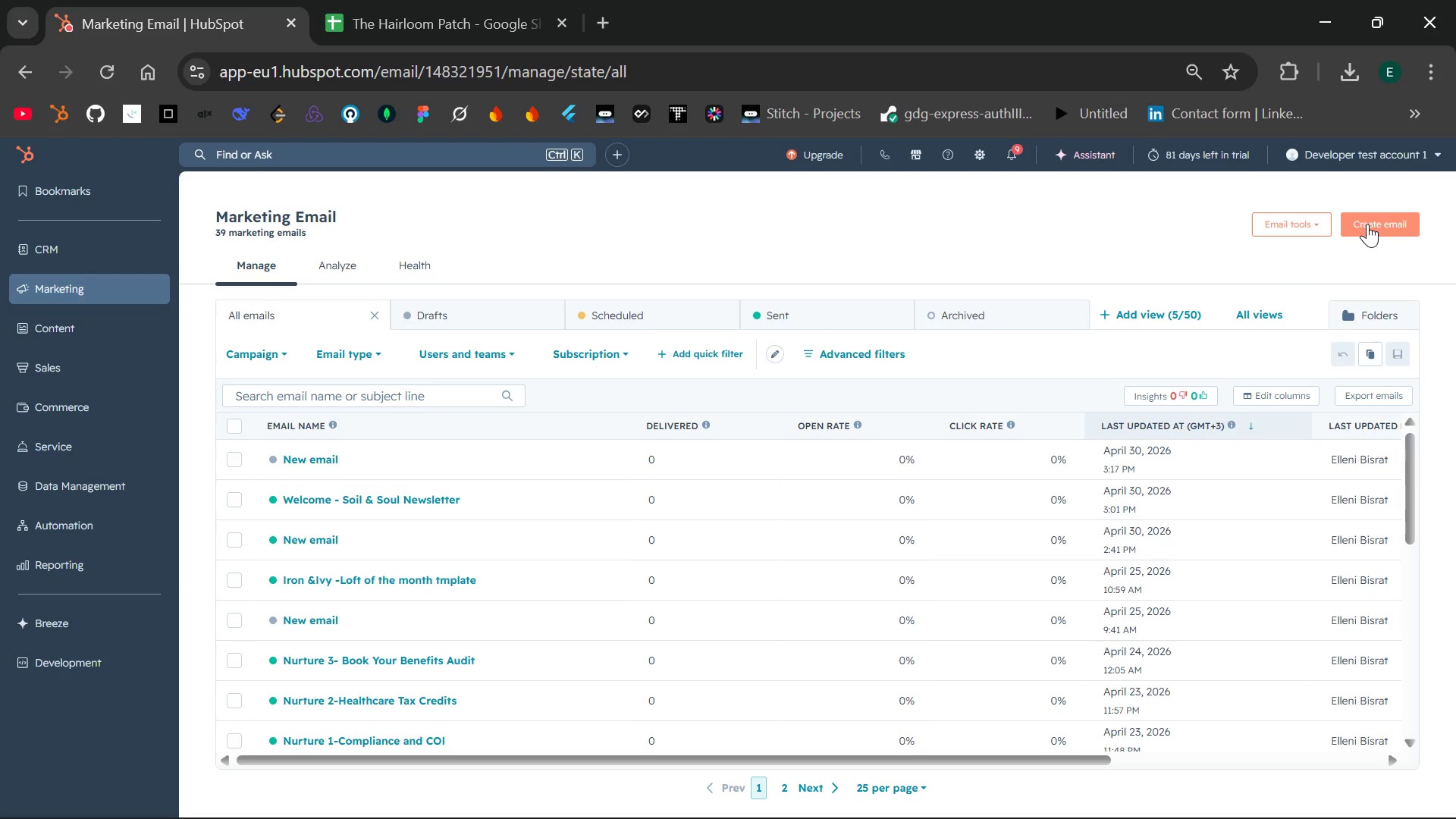 
left_click([1367, 224])
 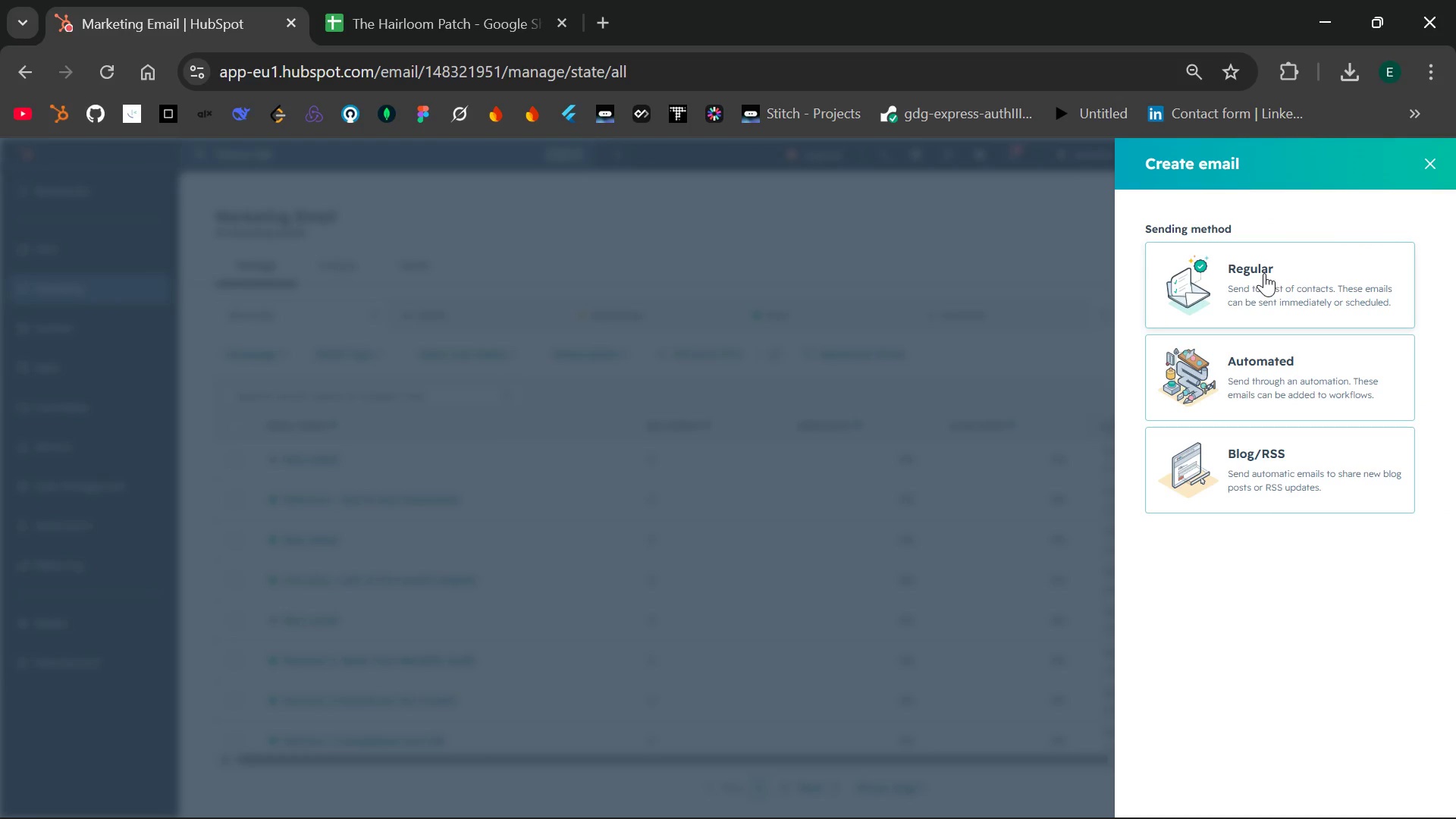 
left_click([1264, 273])
 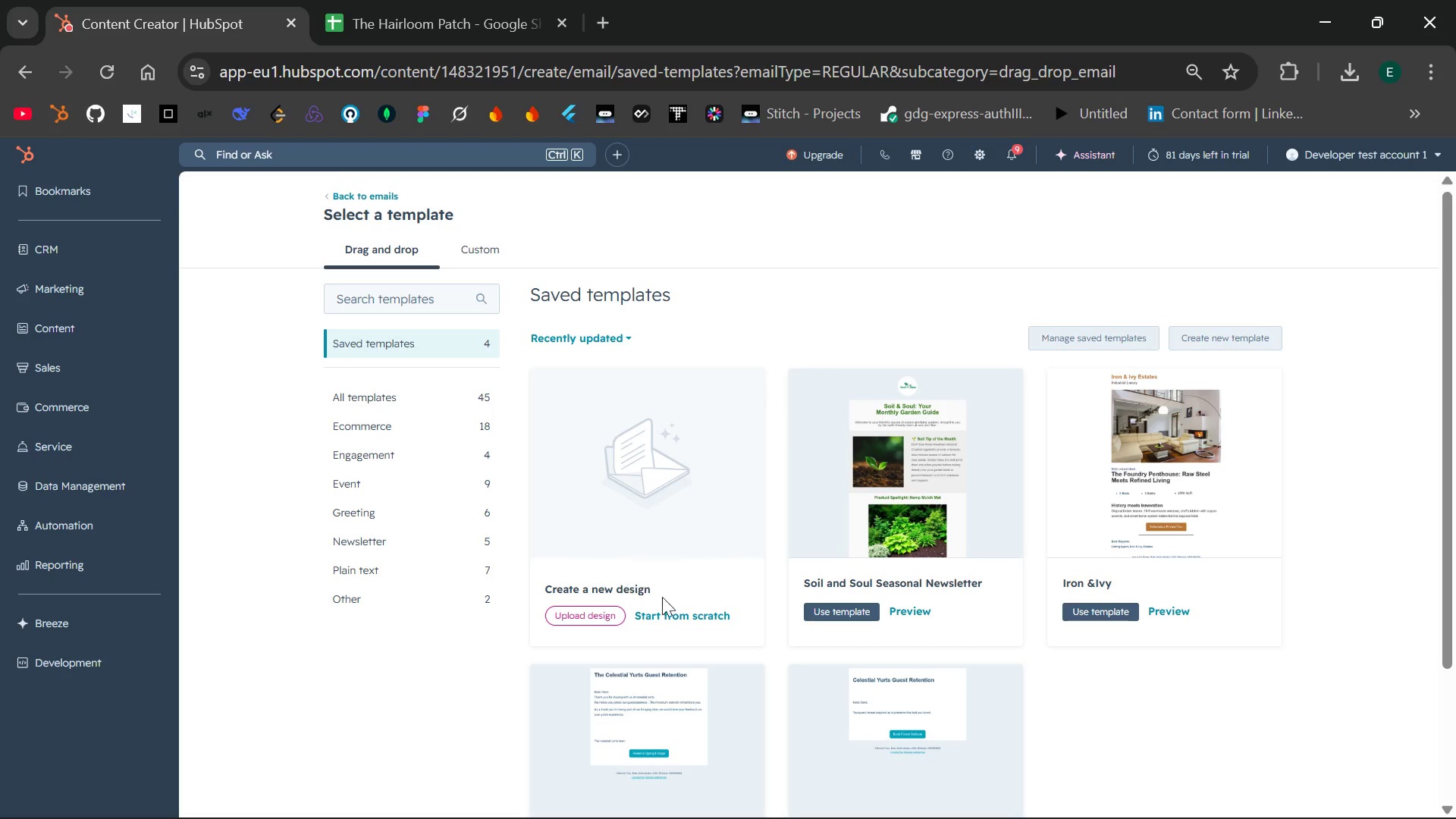 
wait(38.75)
 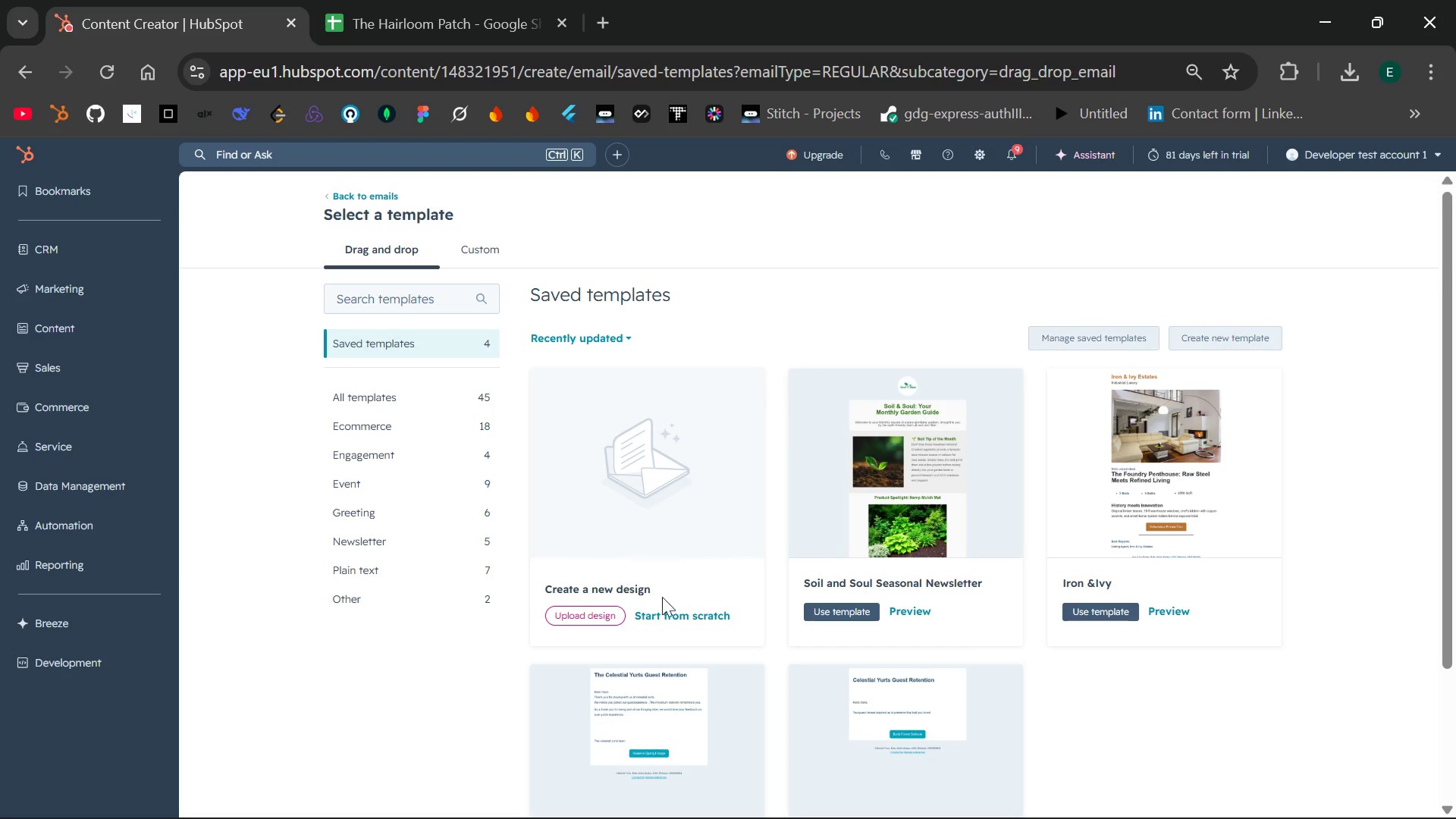 
left_click([688, 617])
 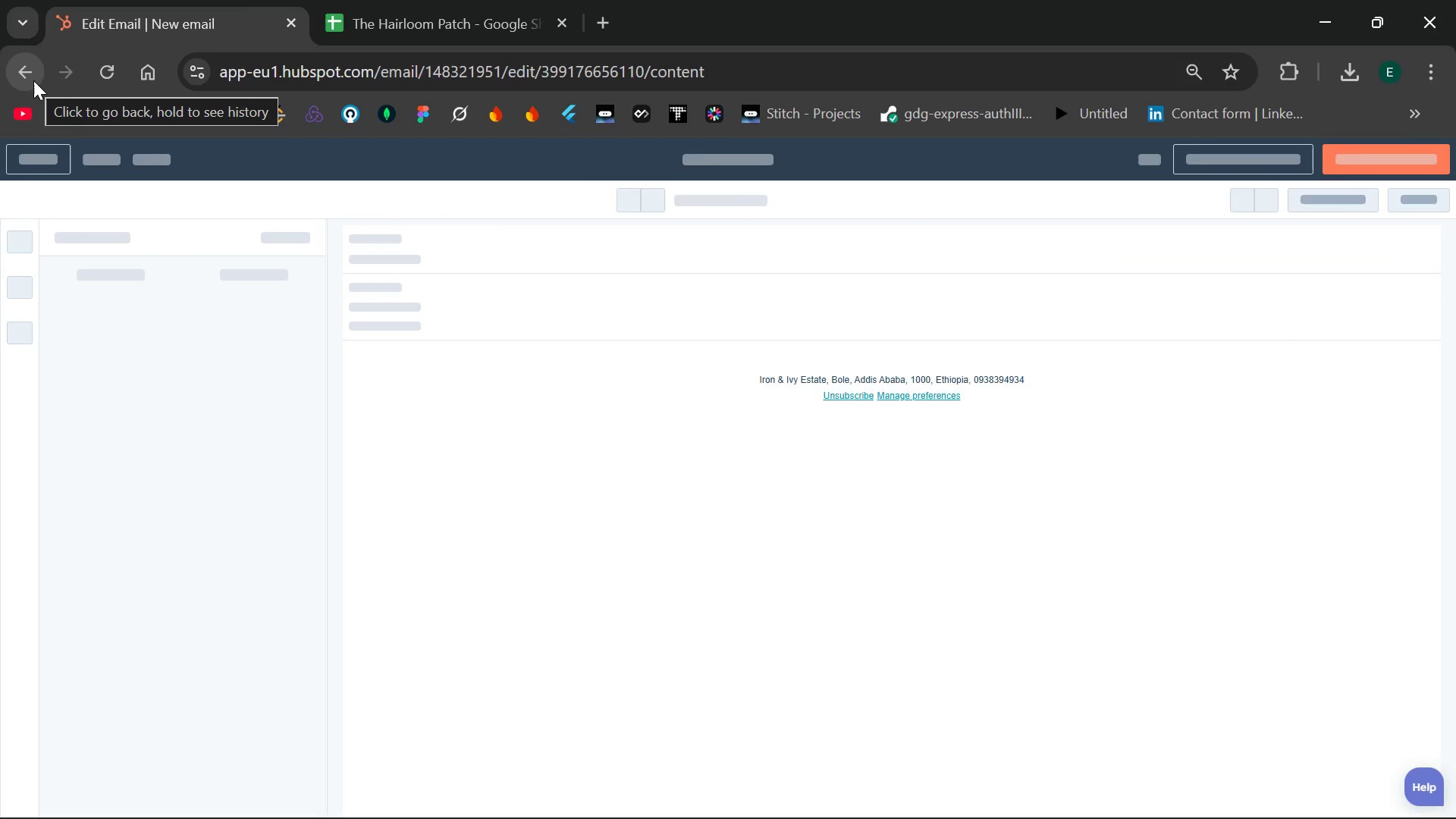 
wait(12.48)
 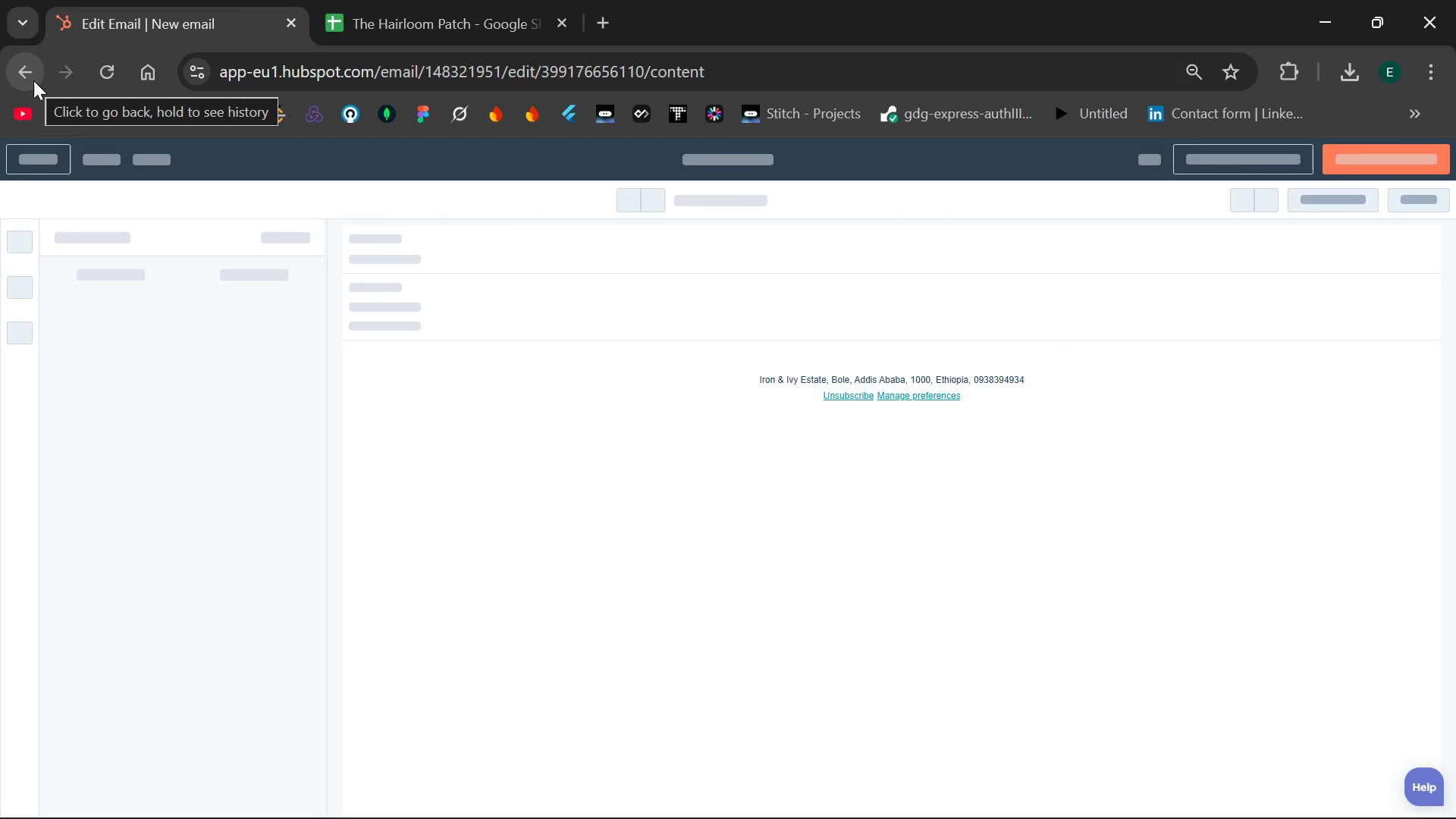 
left_click([33, 80])
 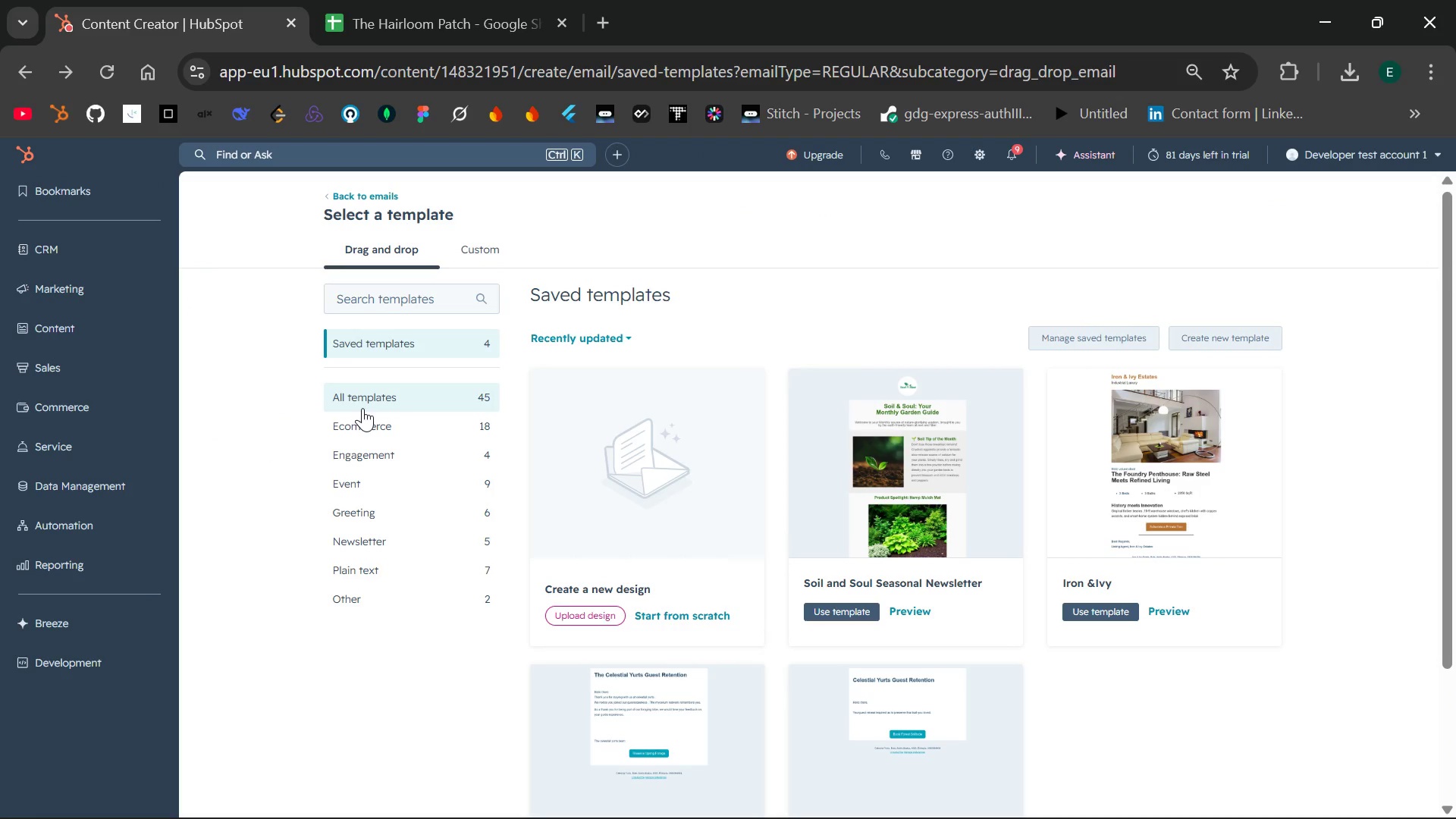 
wait(6.31)
 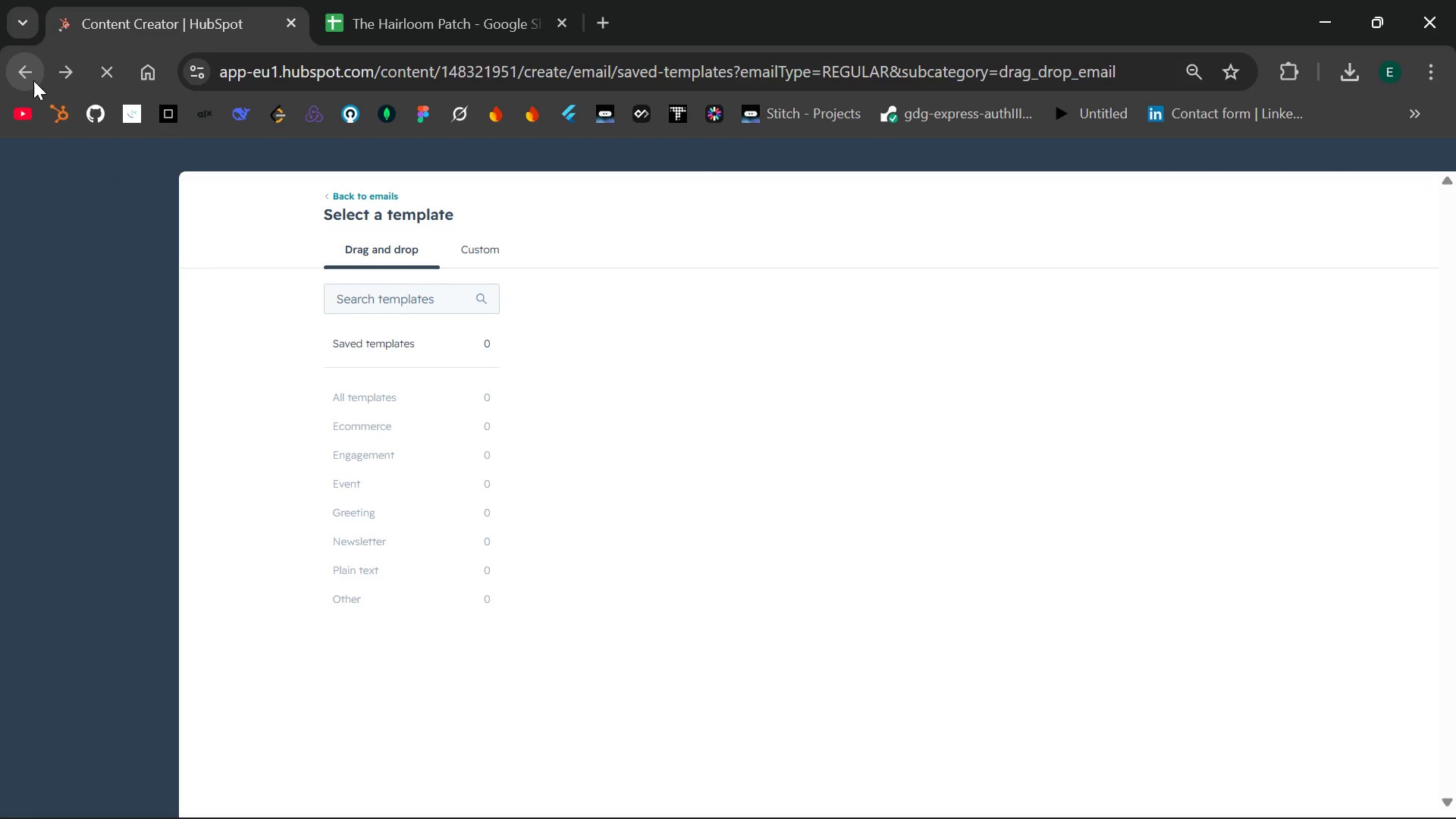 
left_click([404, 394])
 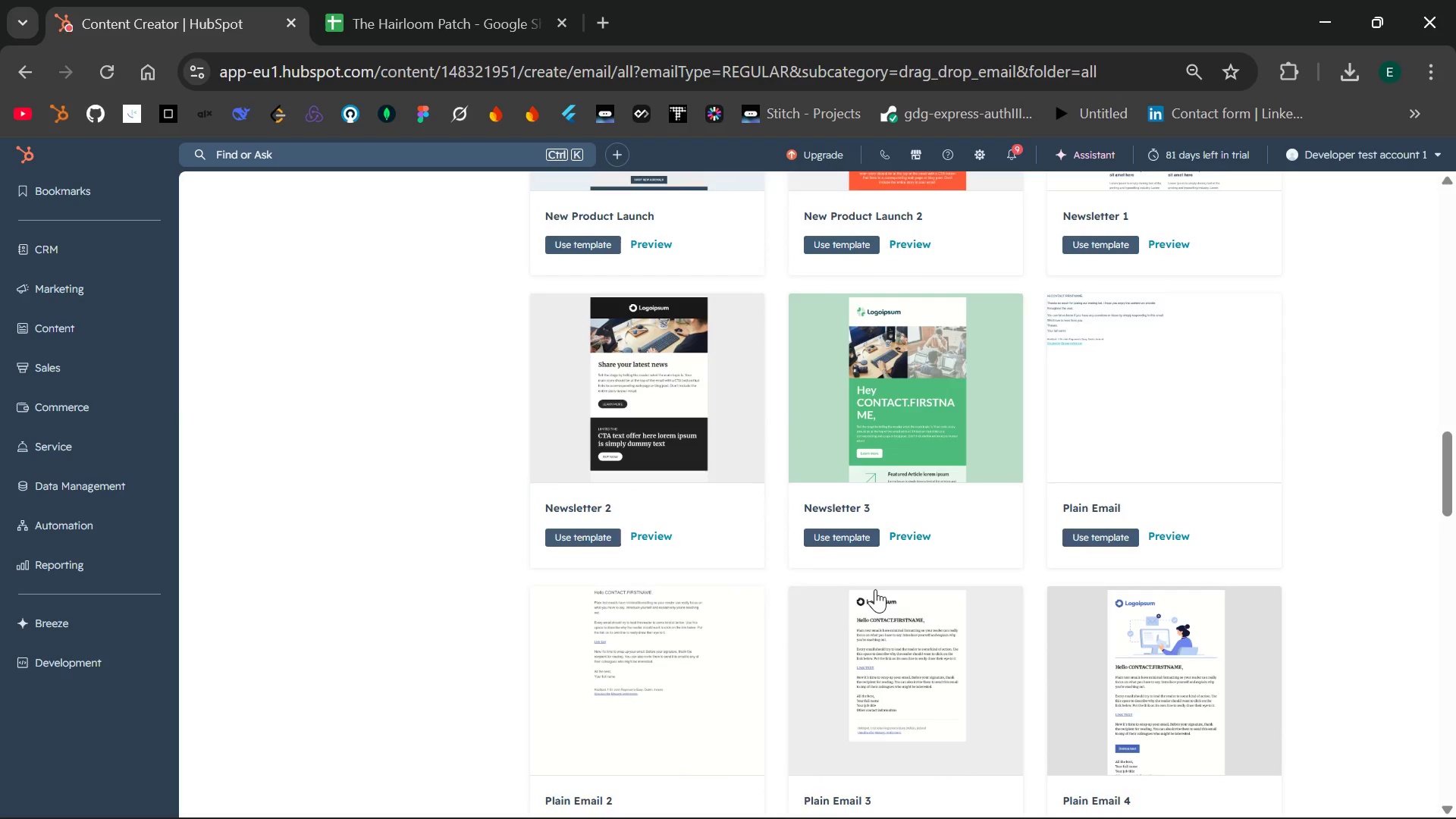 
wait(26.86)
 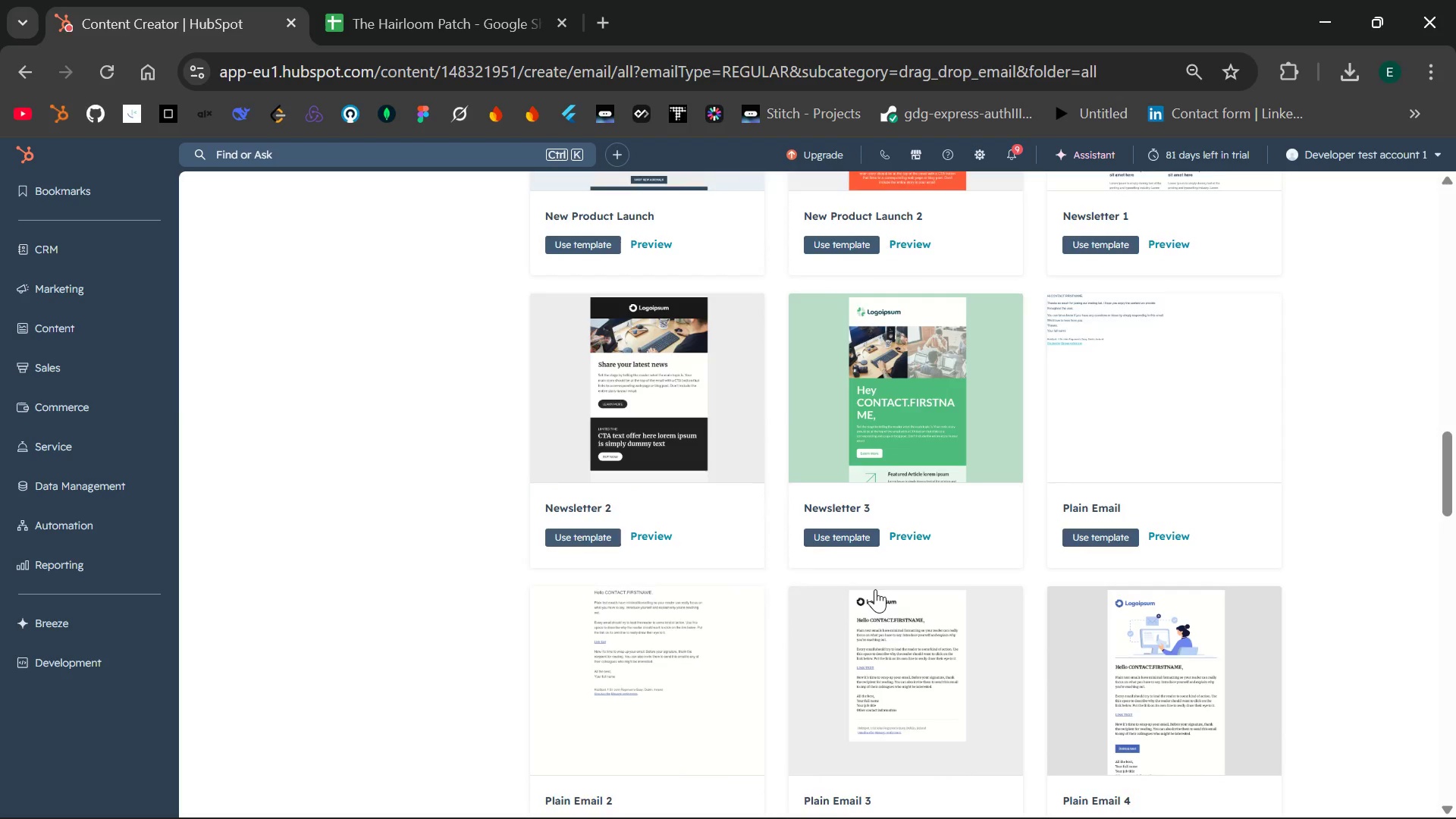 
left_click([692, 612])
 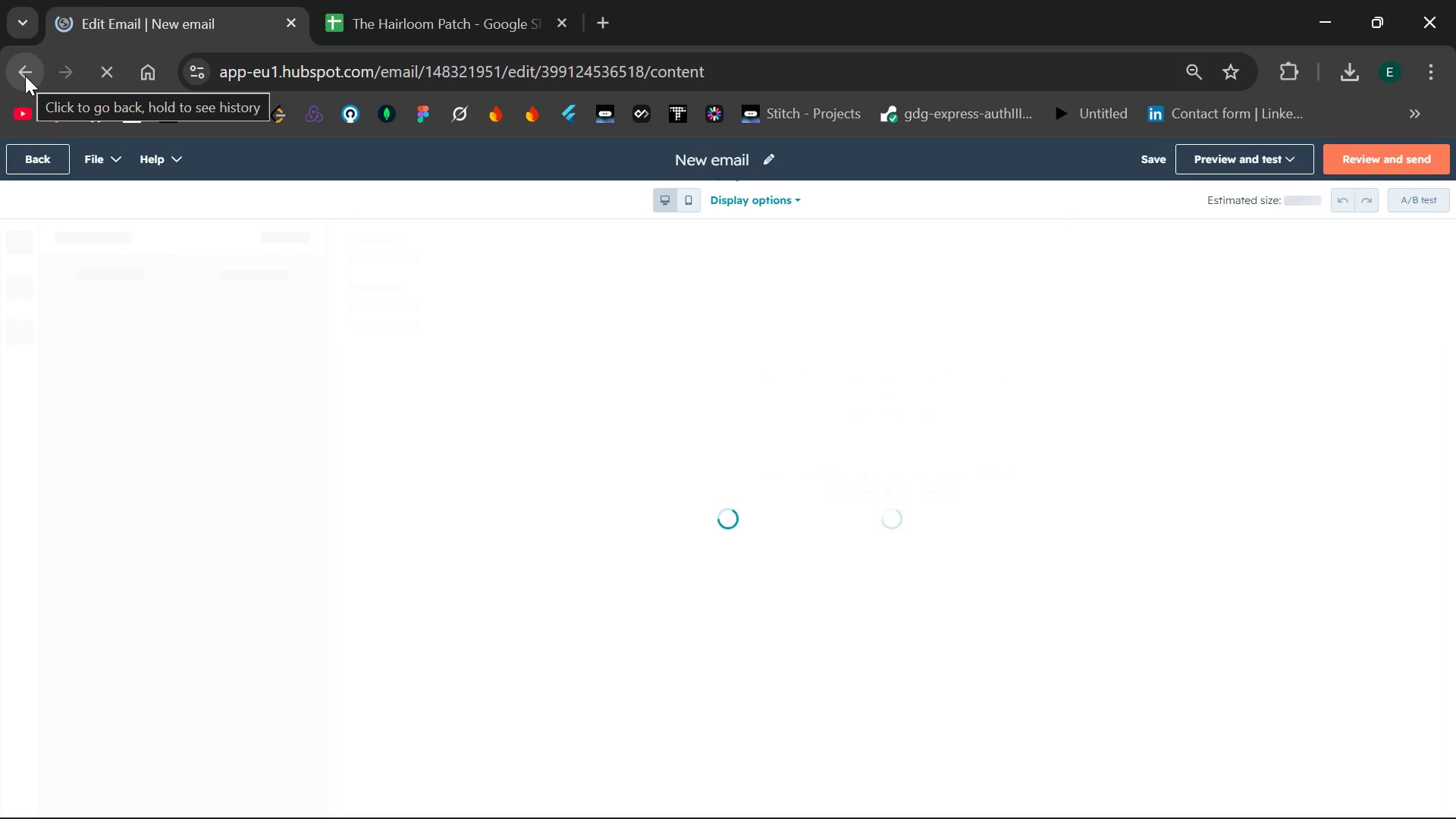 
wait(8.0)
 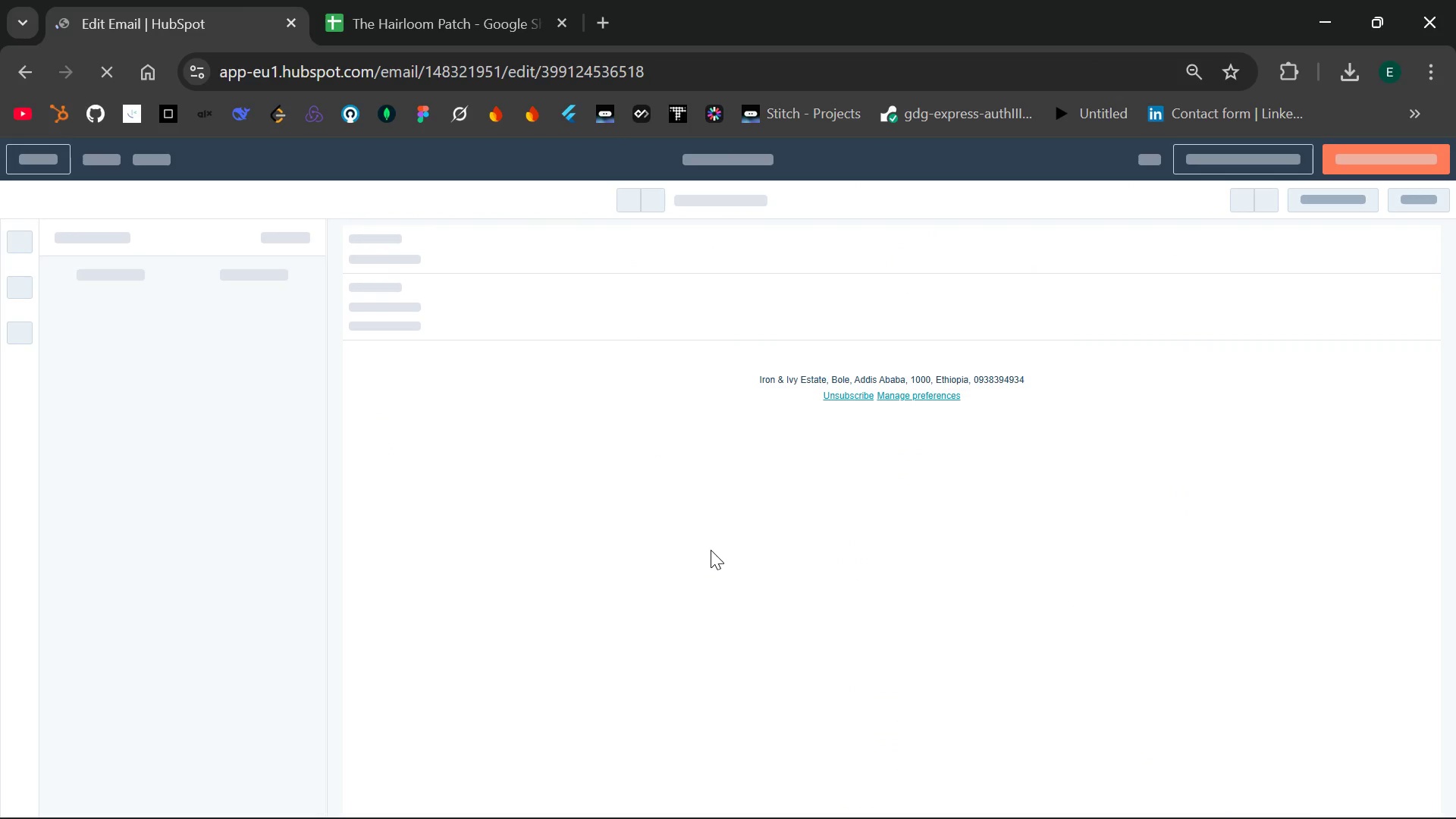 
left_click([25, 76])
 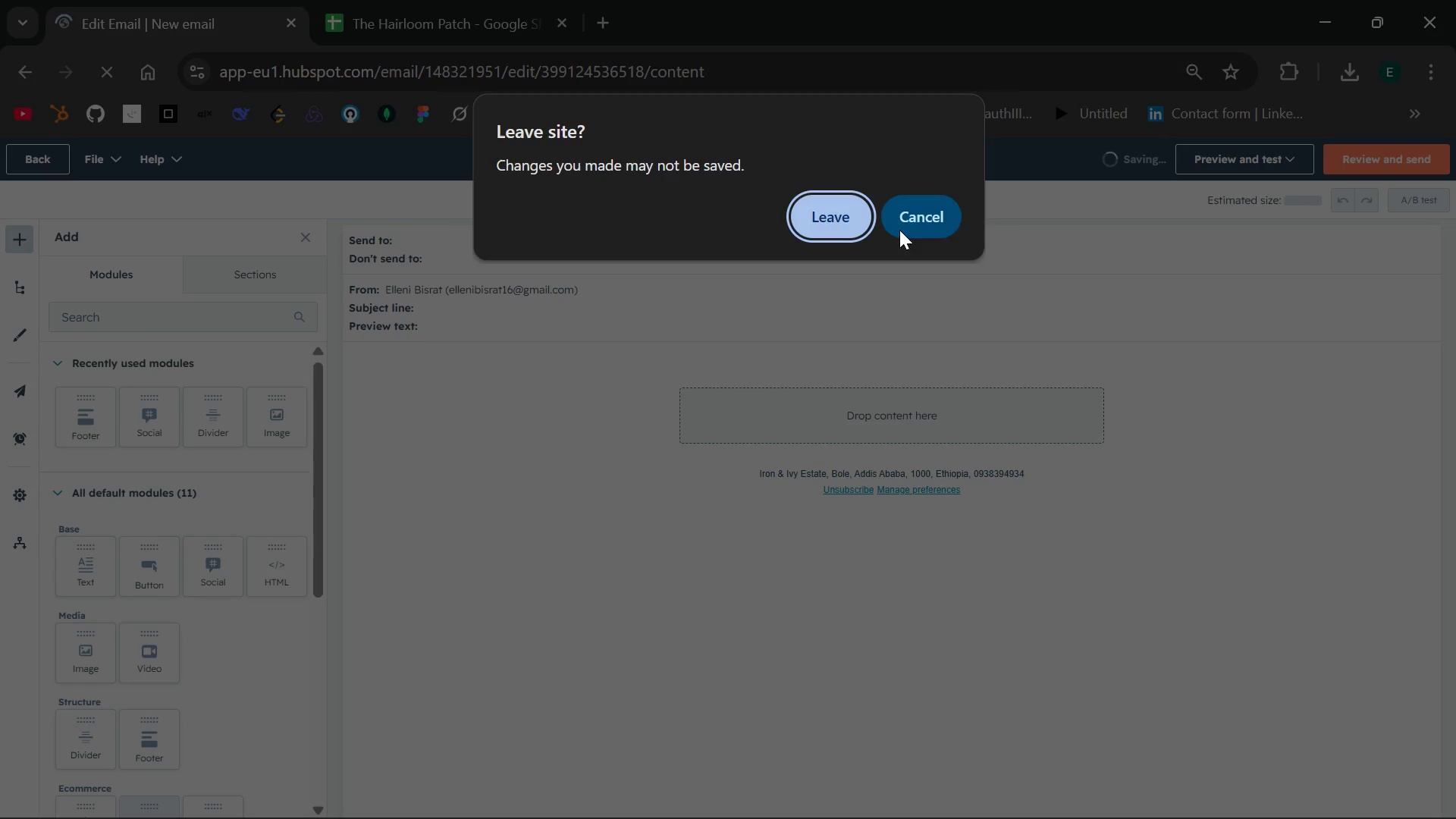 
left_click([831, 216])
 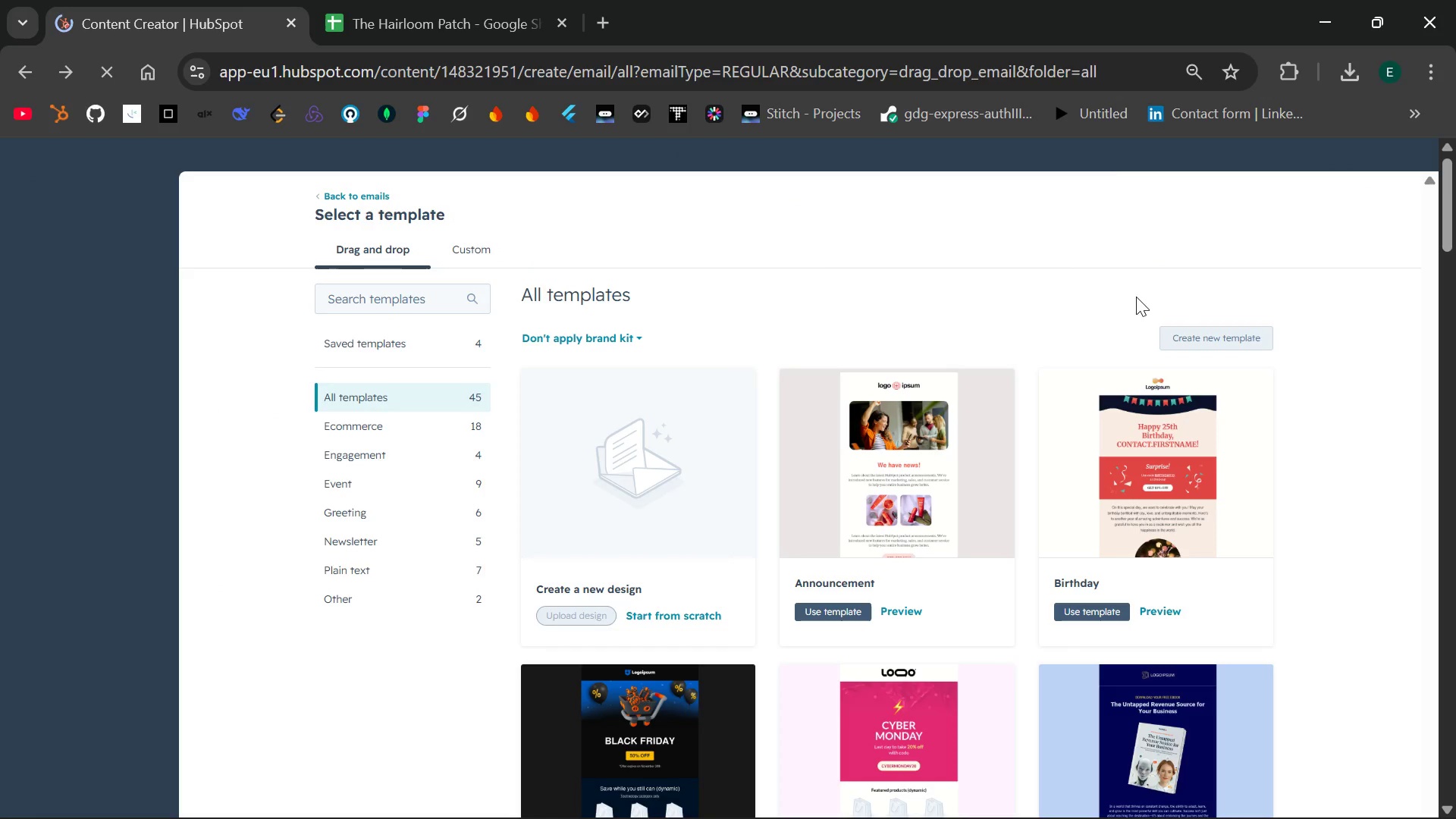 
left_click([1199, 334])
 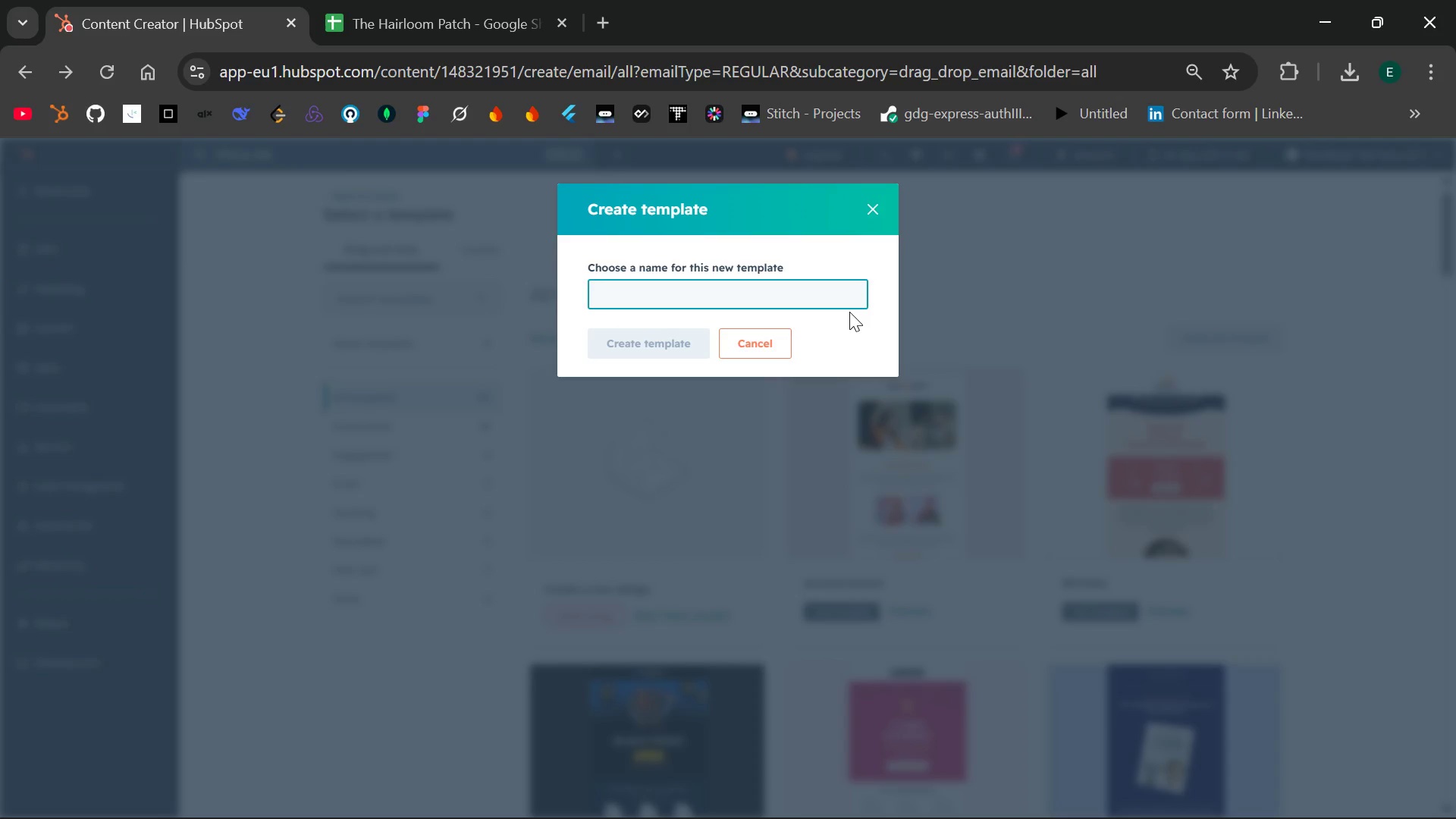 
wait(12.66)
 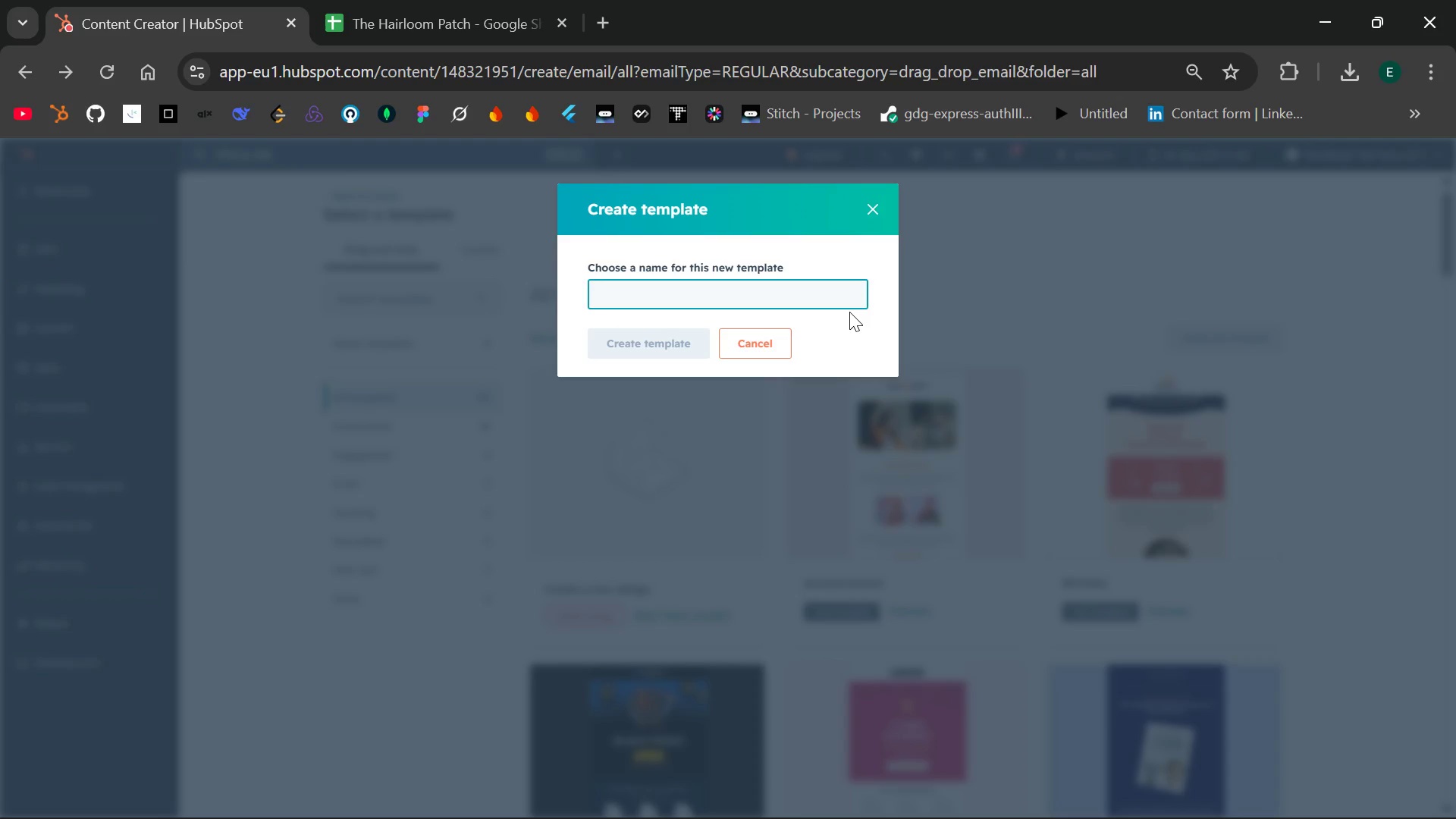 
type(Wr)
key(Backspace)